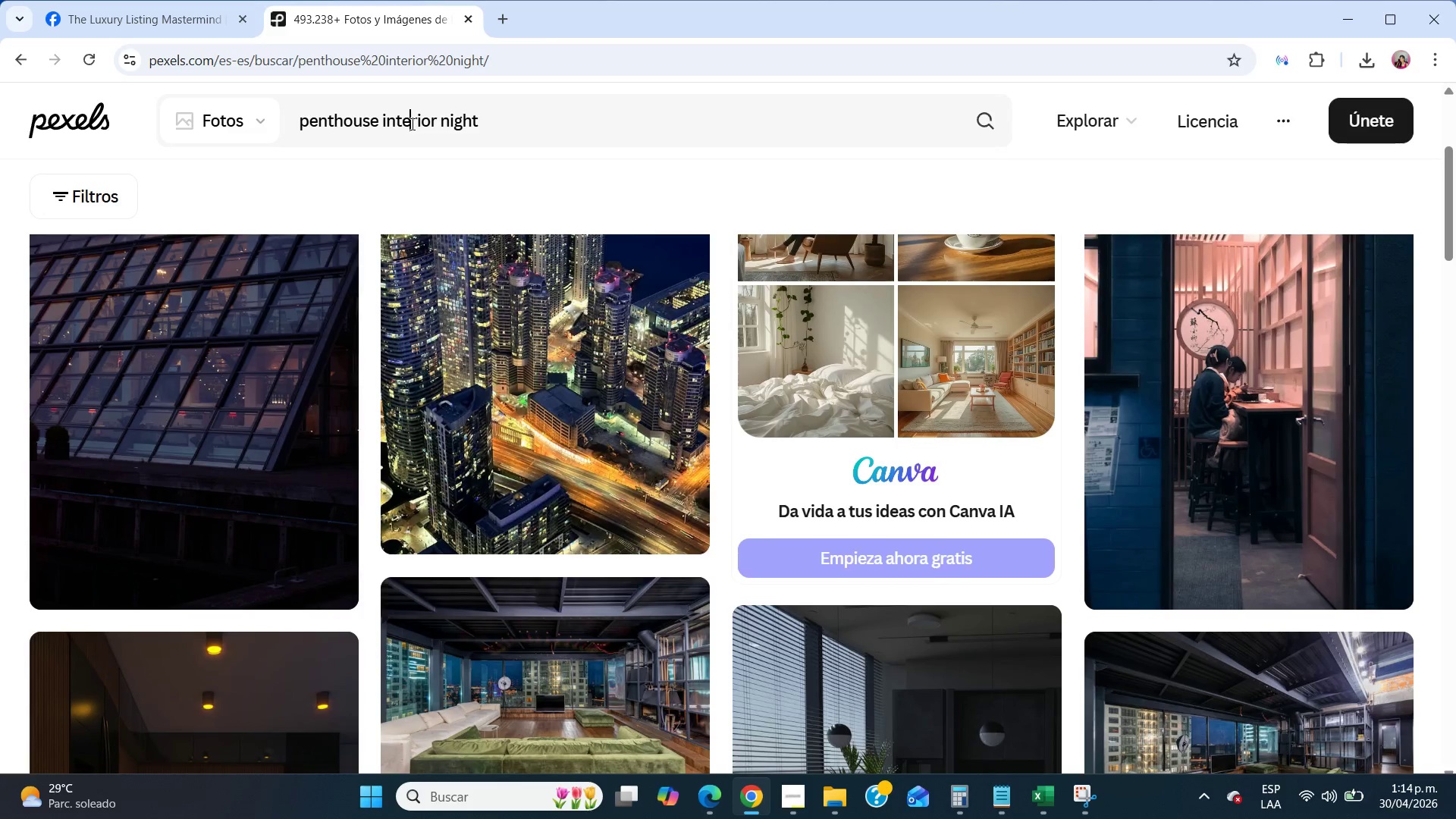 
double_click([411, 124])
 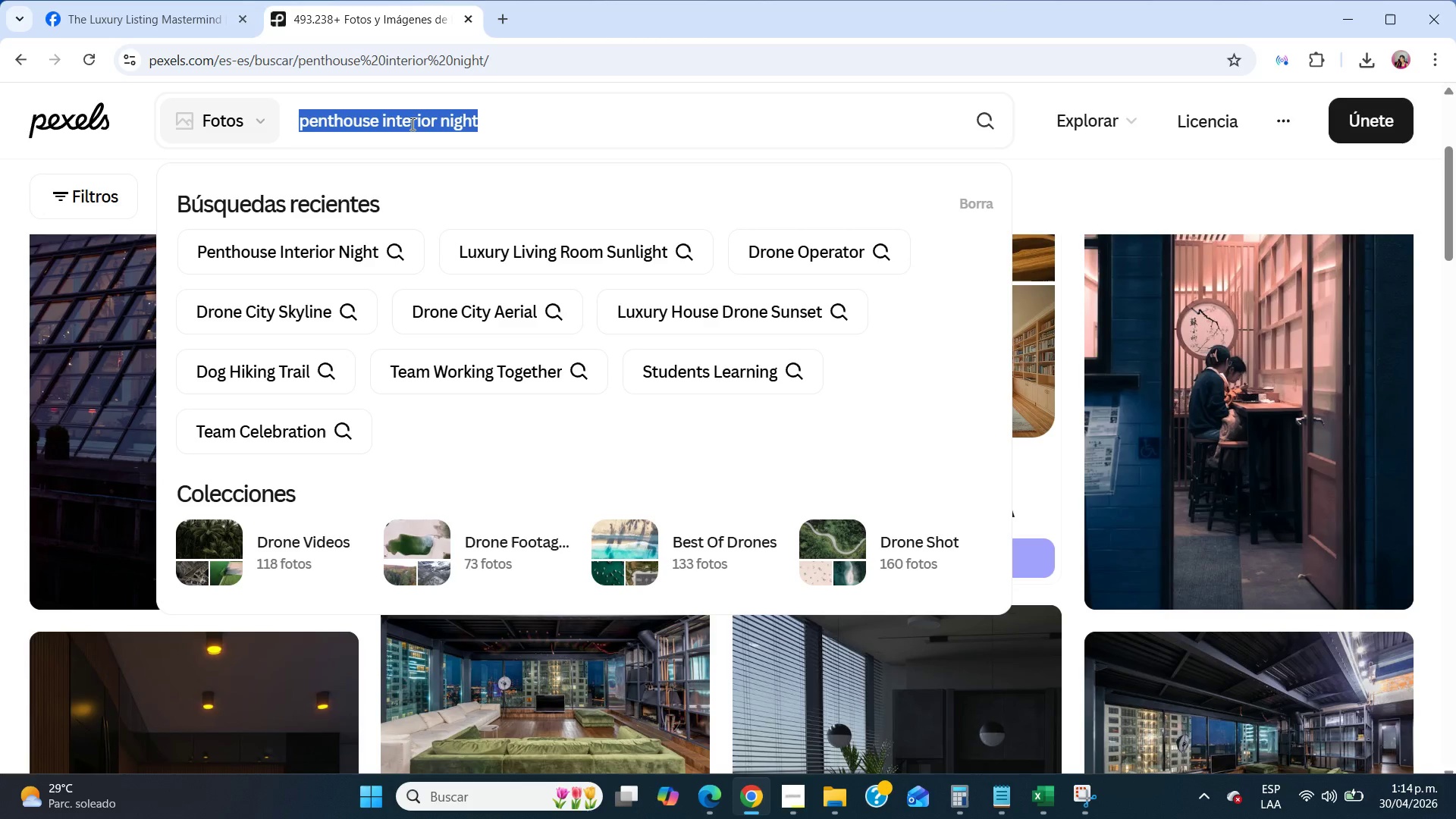 
triple_click([411, 124])
 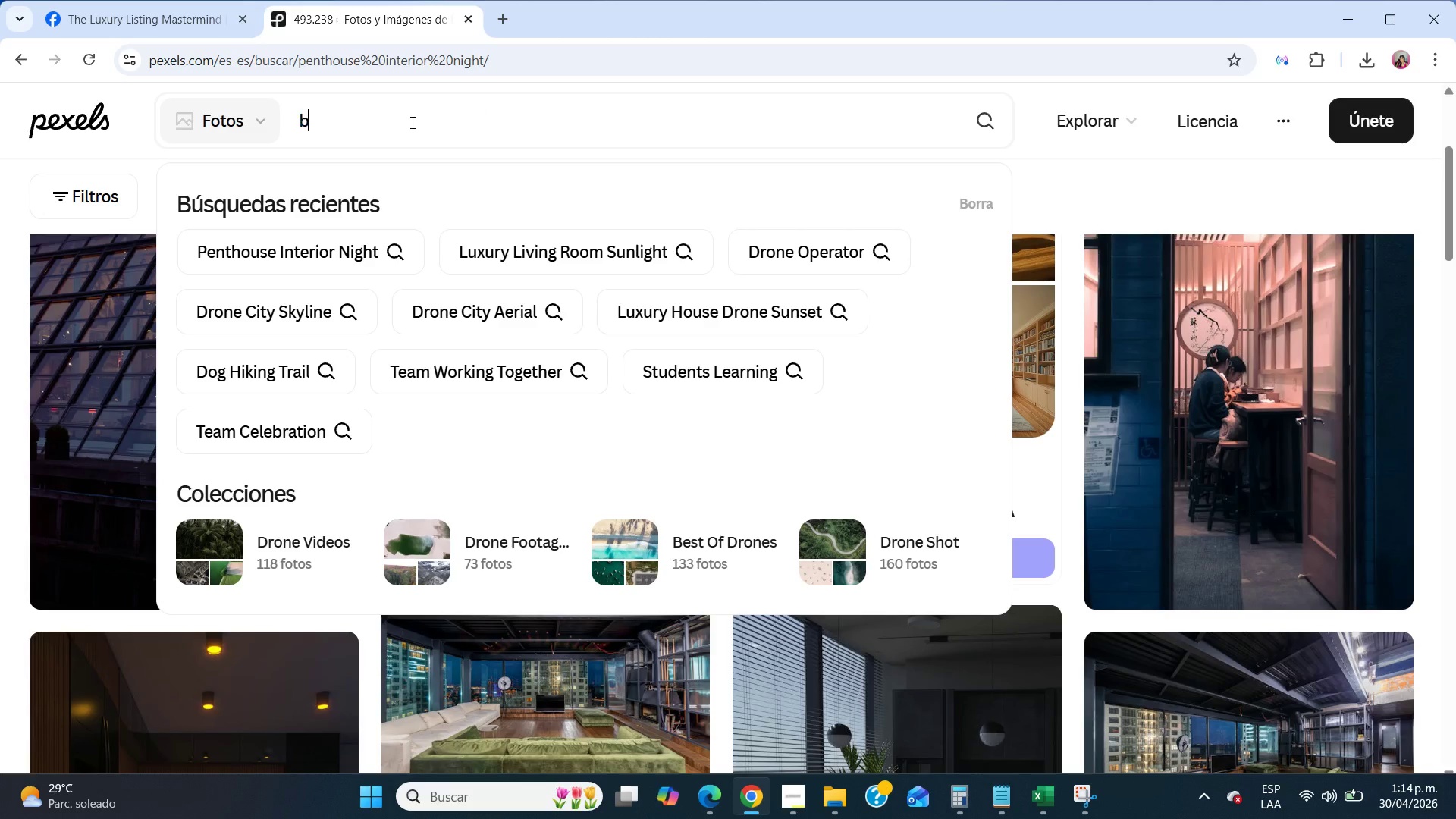 
type(bright window interior)
 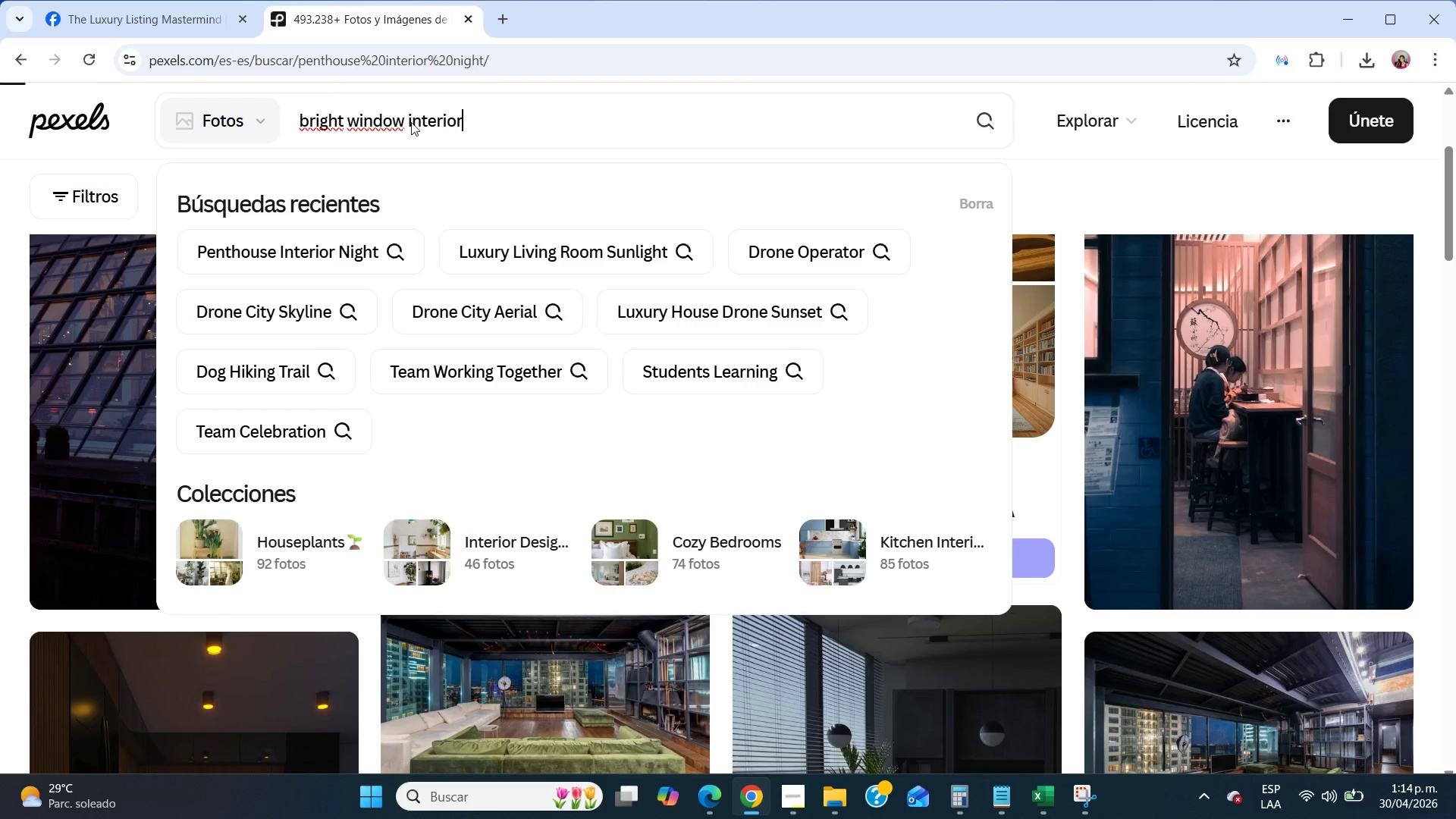 
key(Enter)
 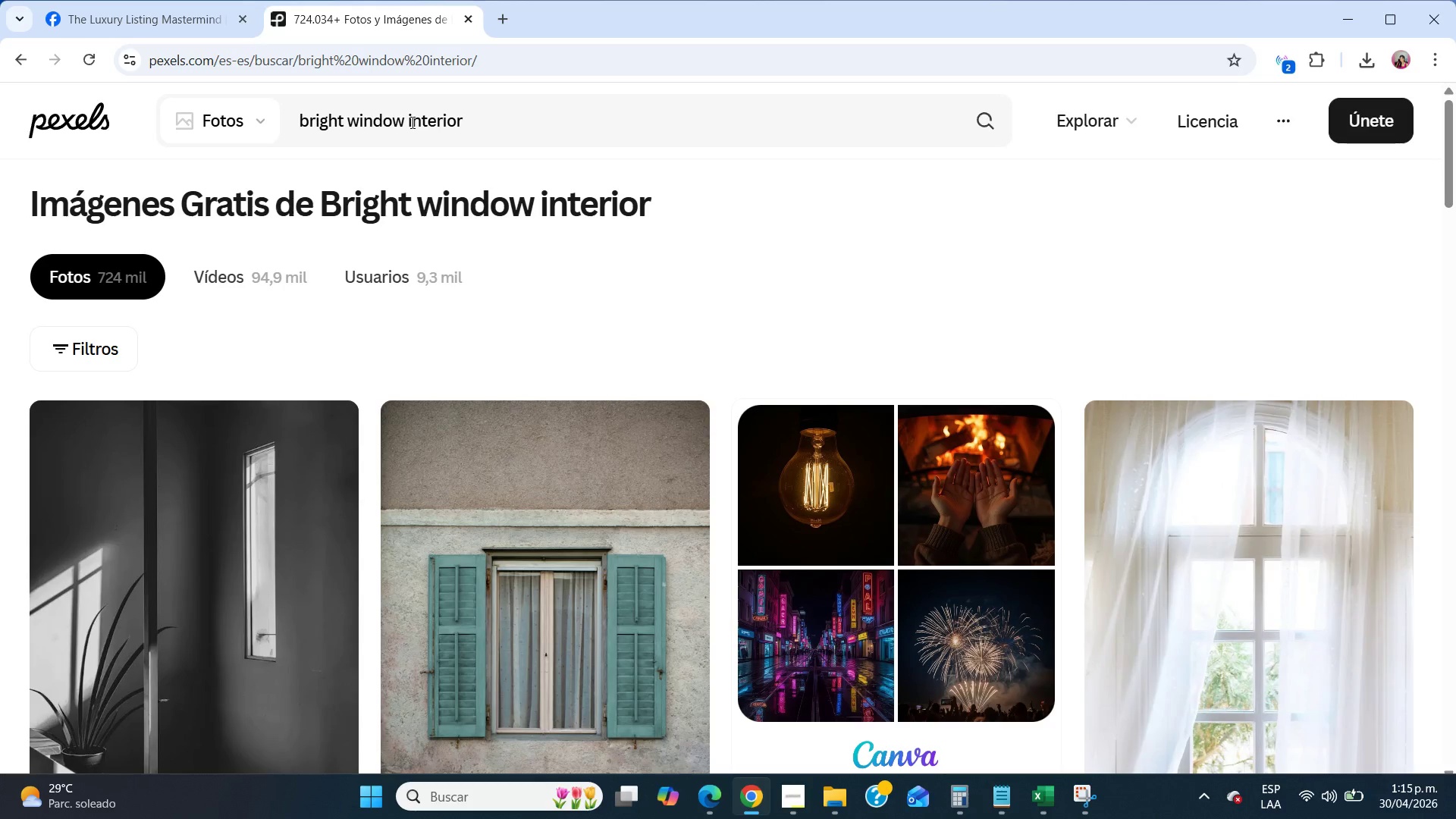 
wait(55.69)
 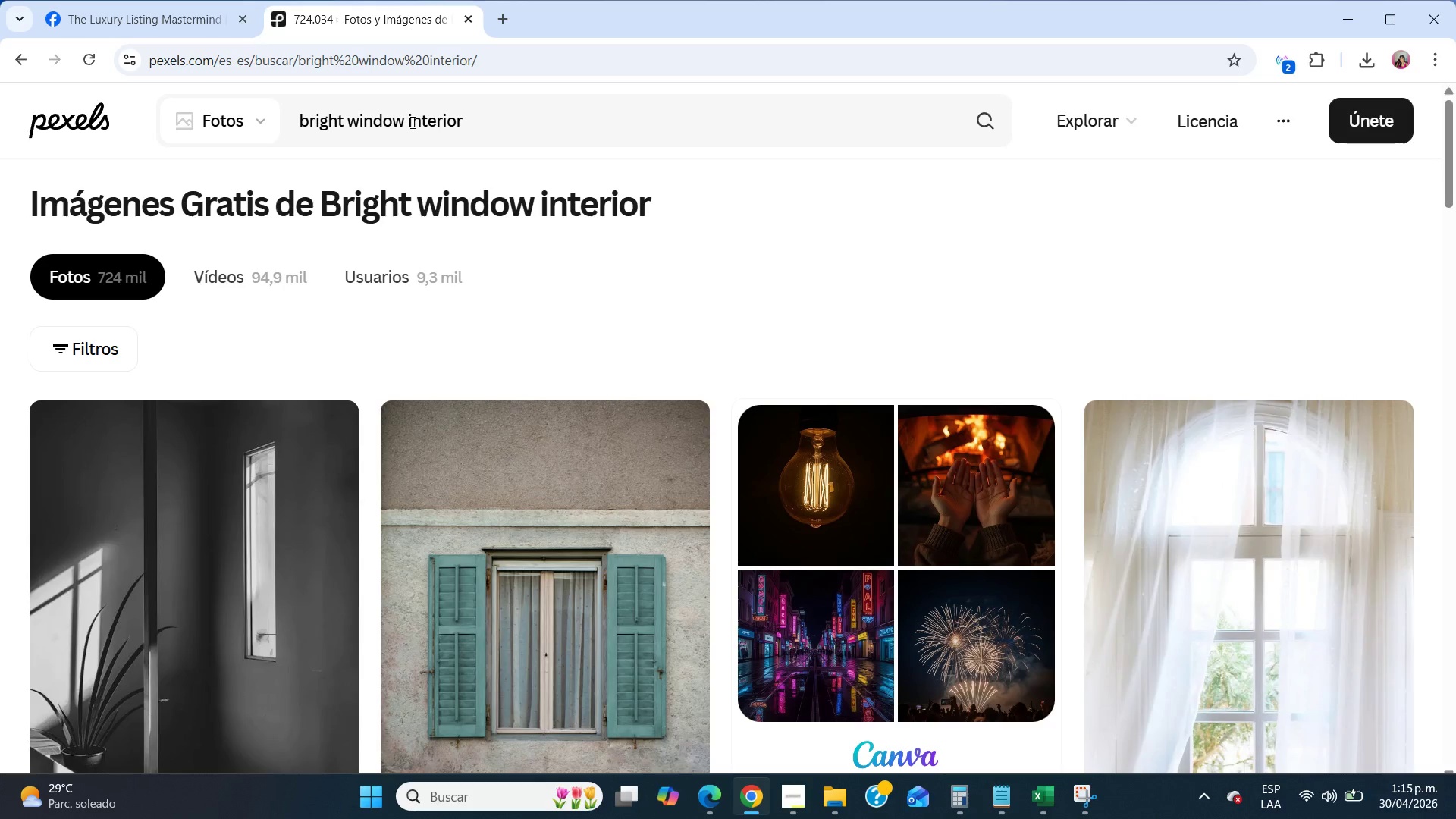 
scroll: coordinate [797, 372], scroll_direction: down, amount: 3.0
 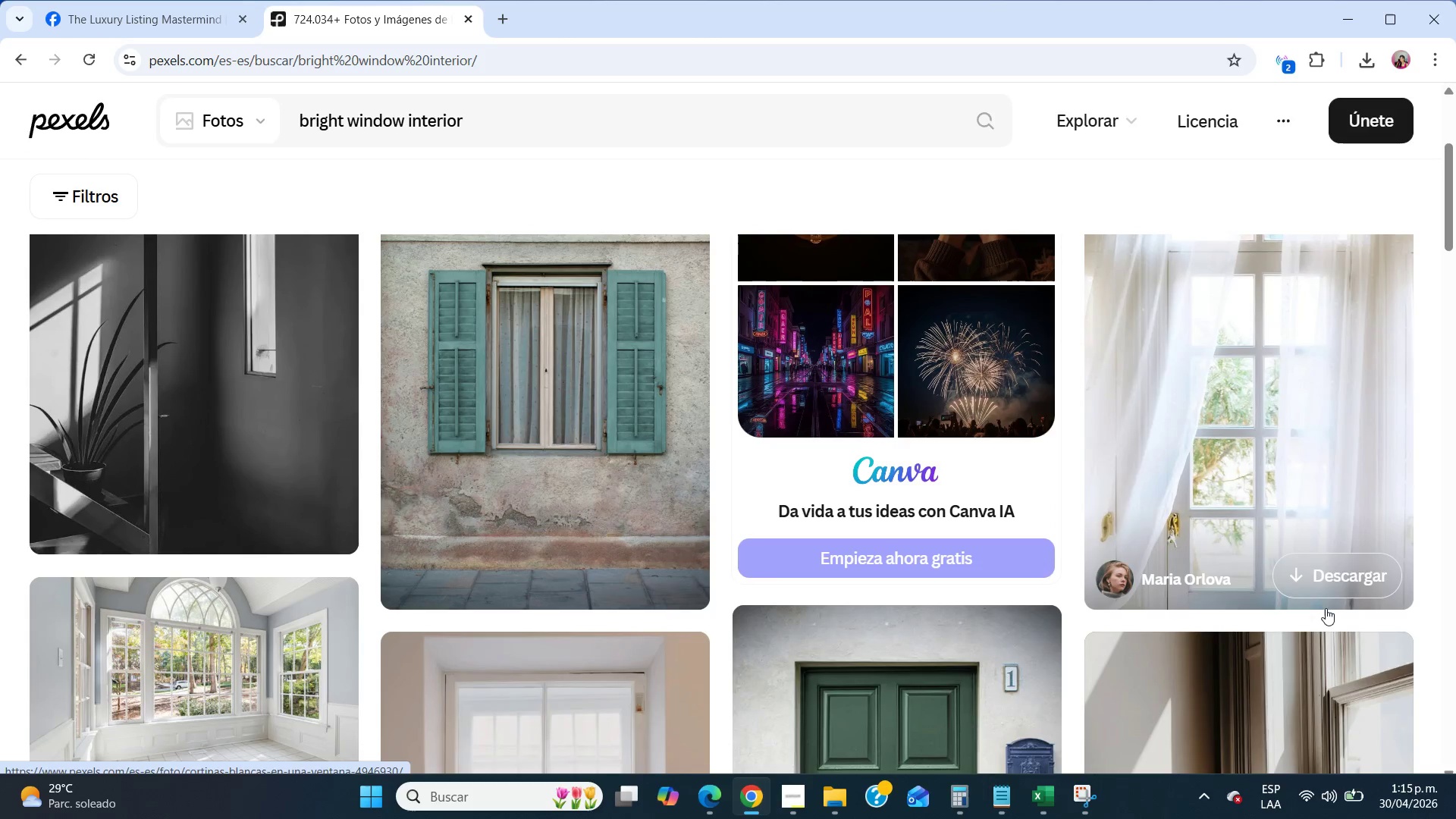 
left_click([1332, 572])
 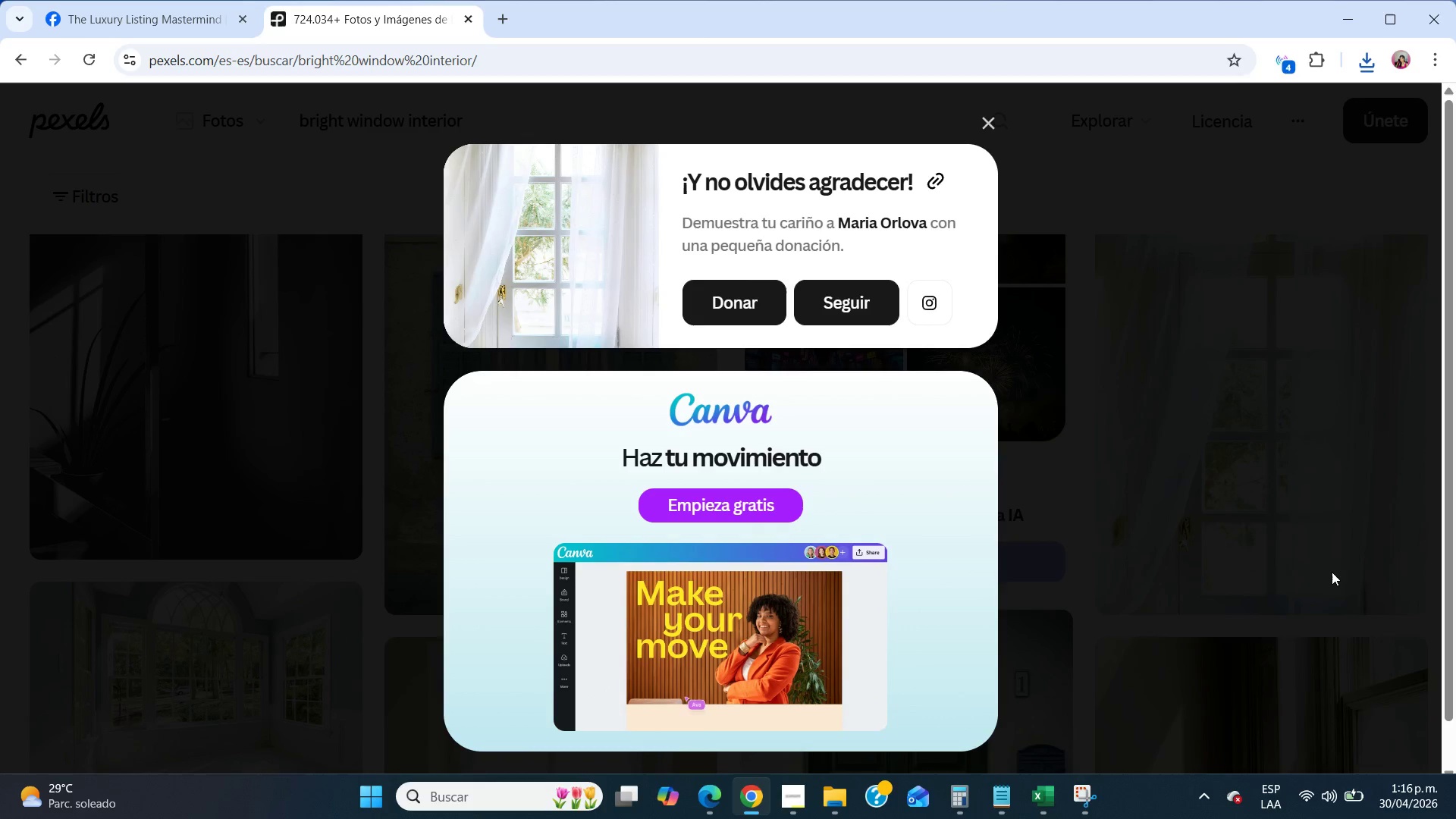 
wait(44.27)
 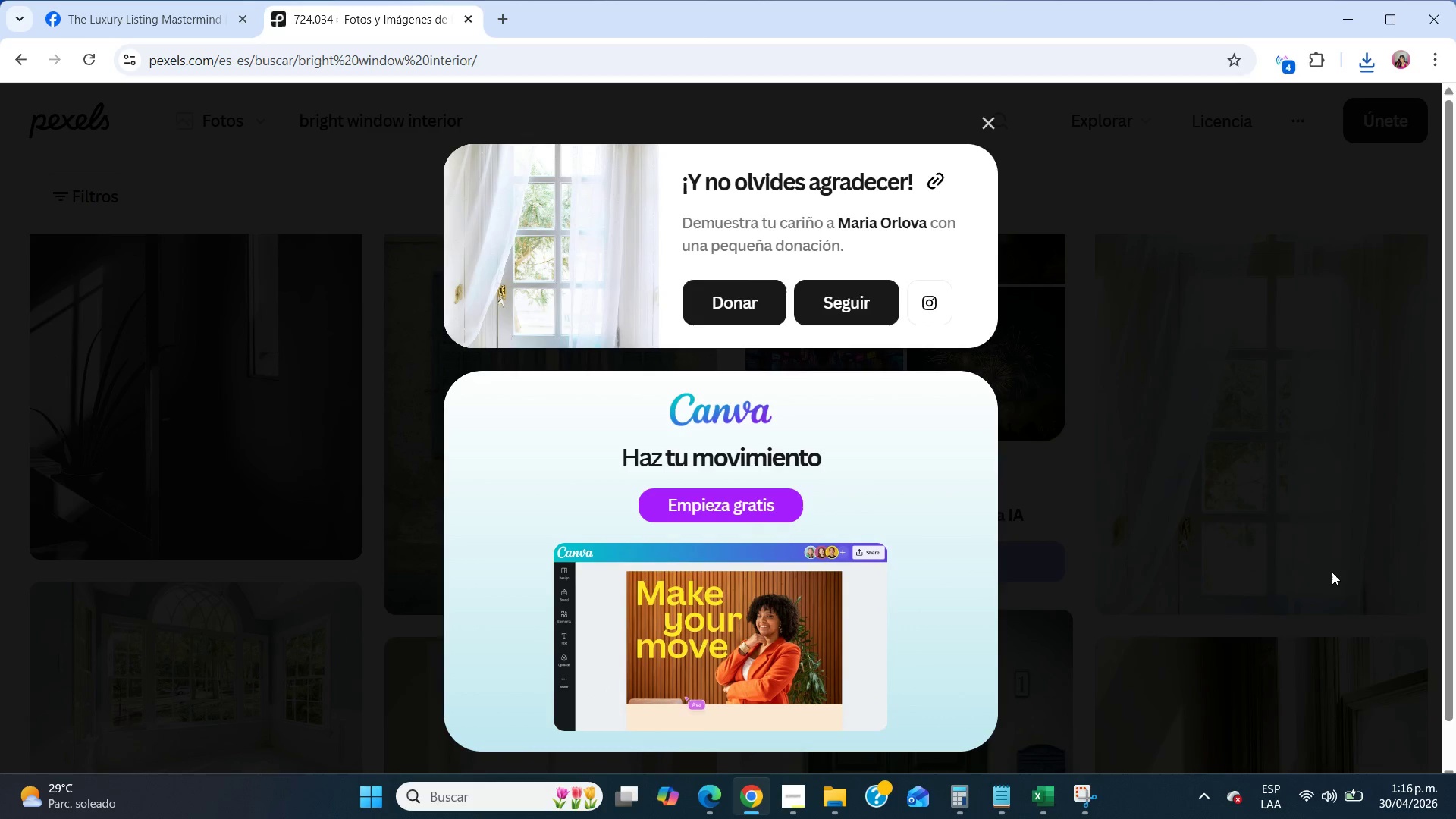 
left_click([978, 124])
 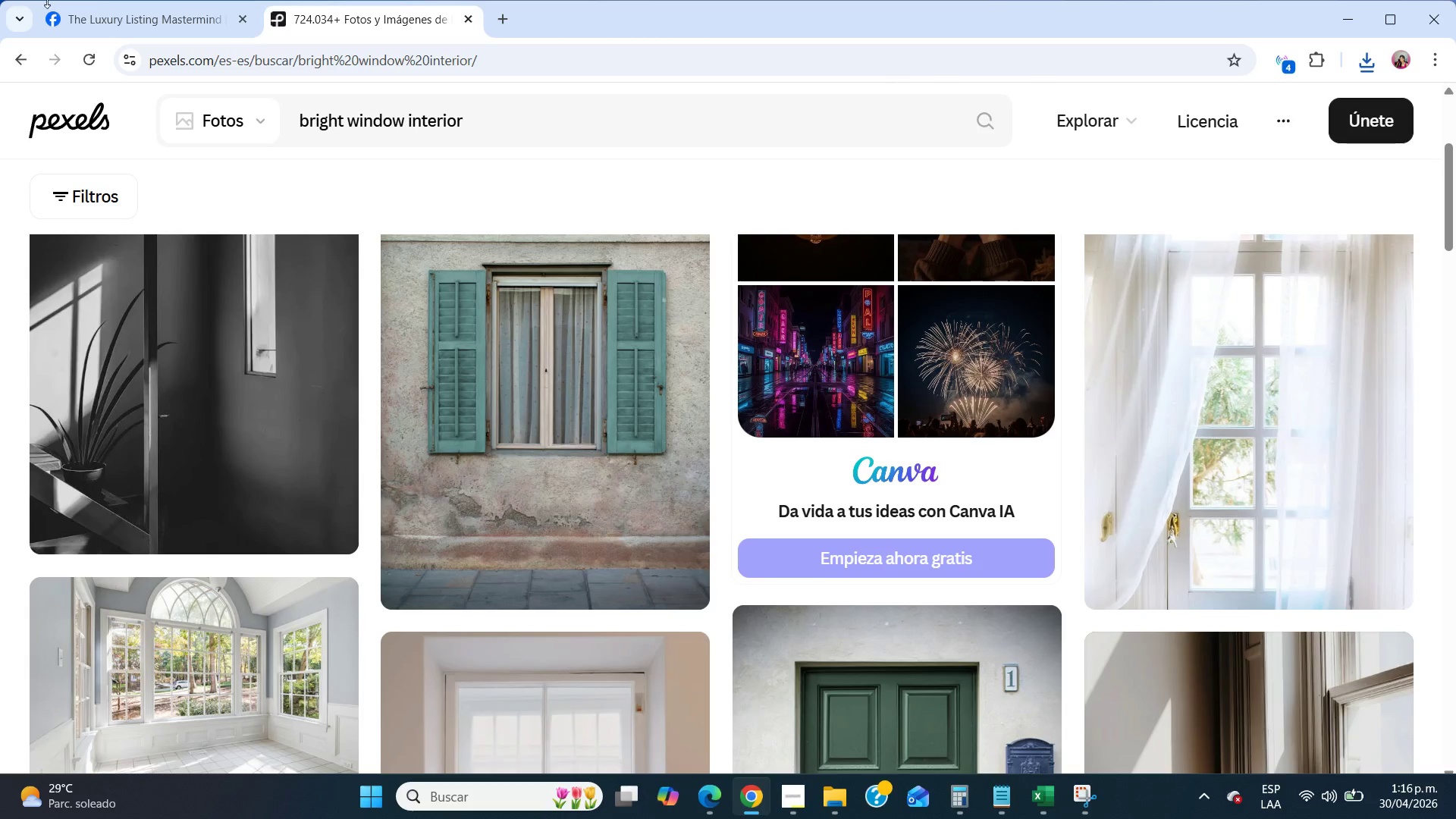 
left_click([96, 0])
 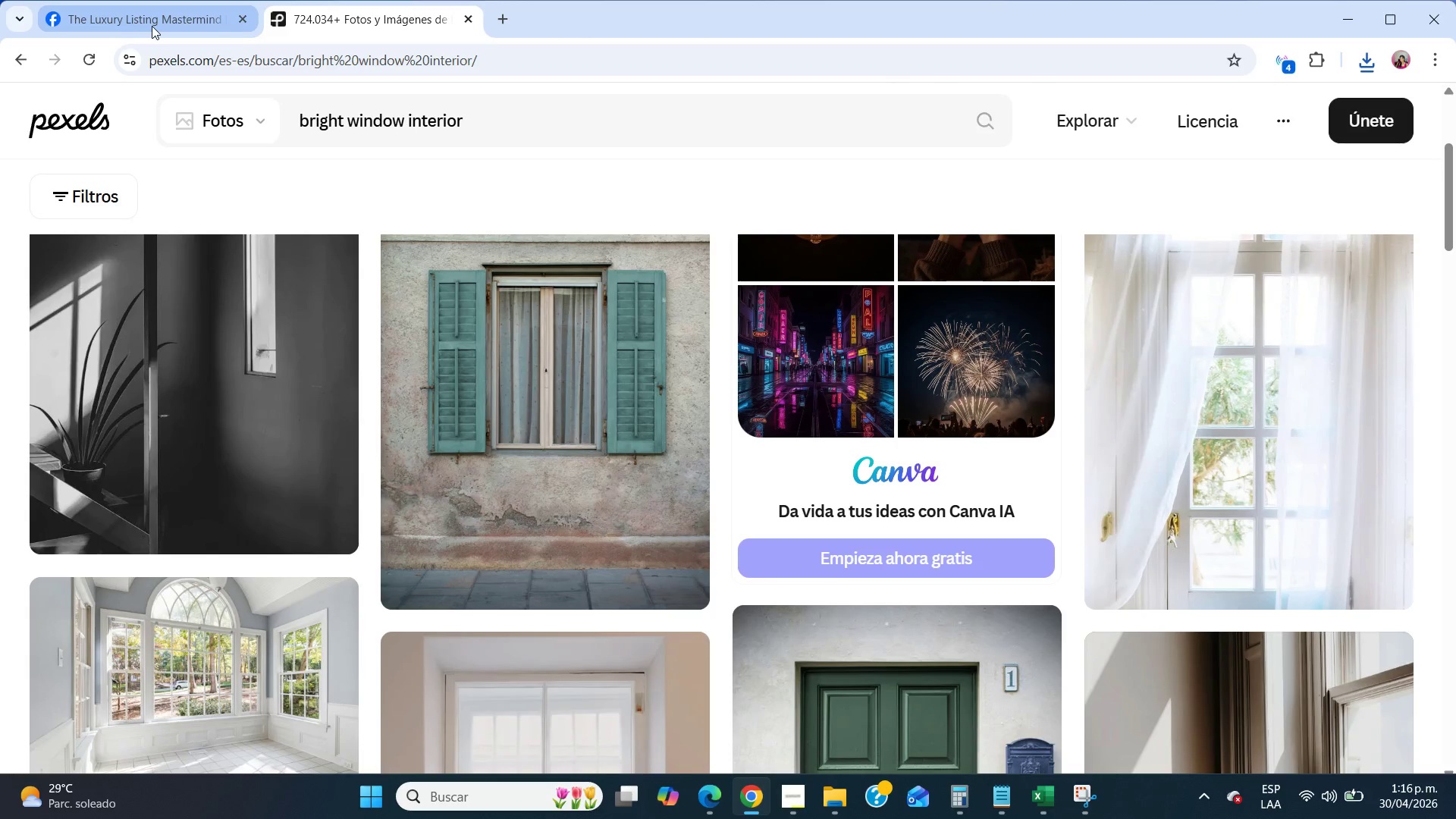 
left_click([152, 26])
 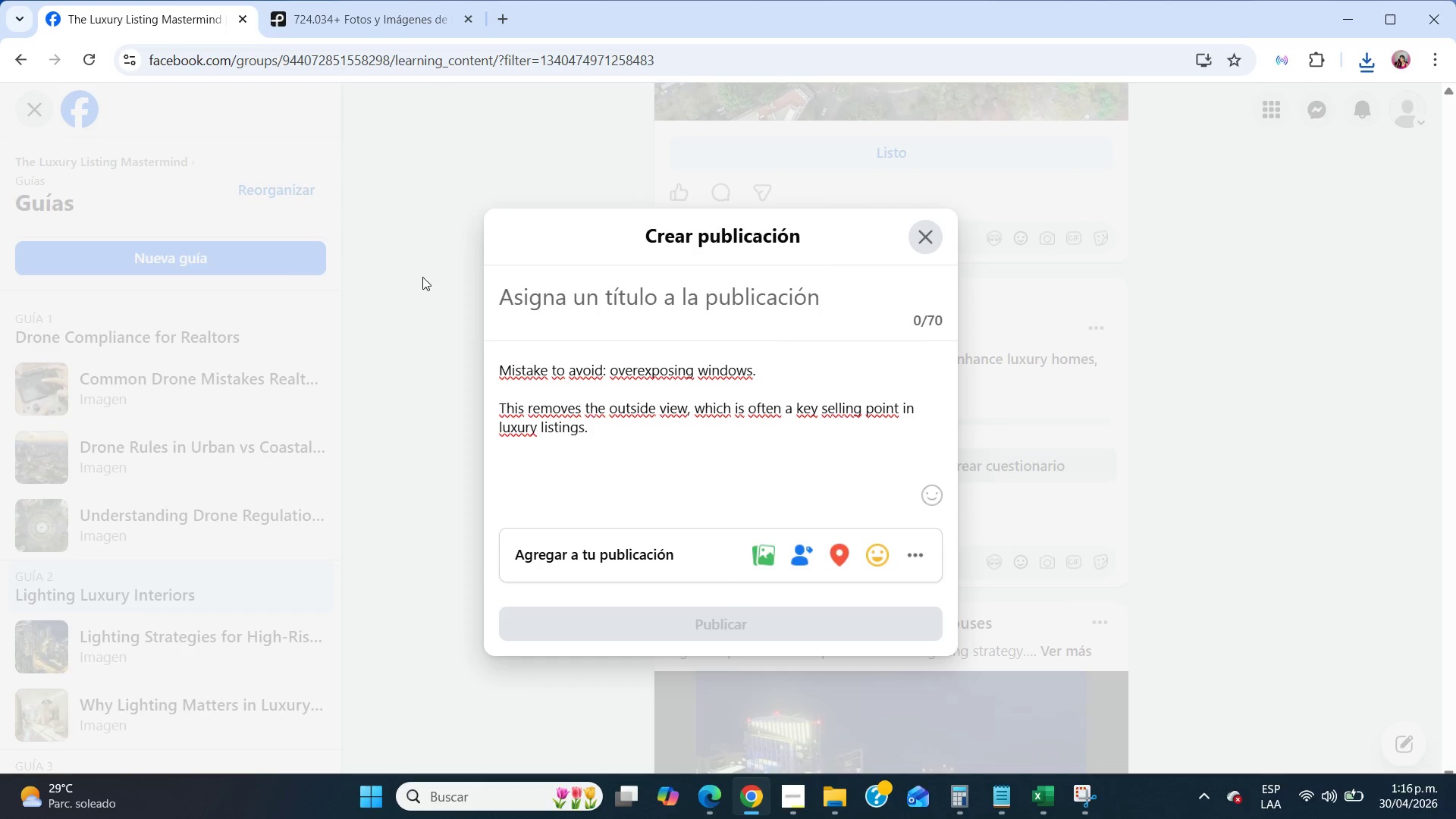 
left_click([750, 550])
 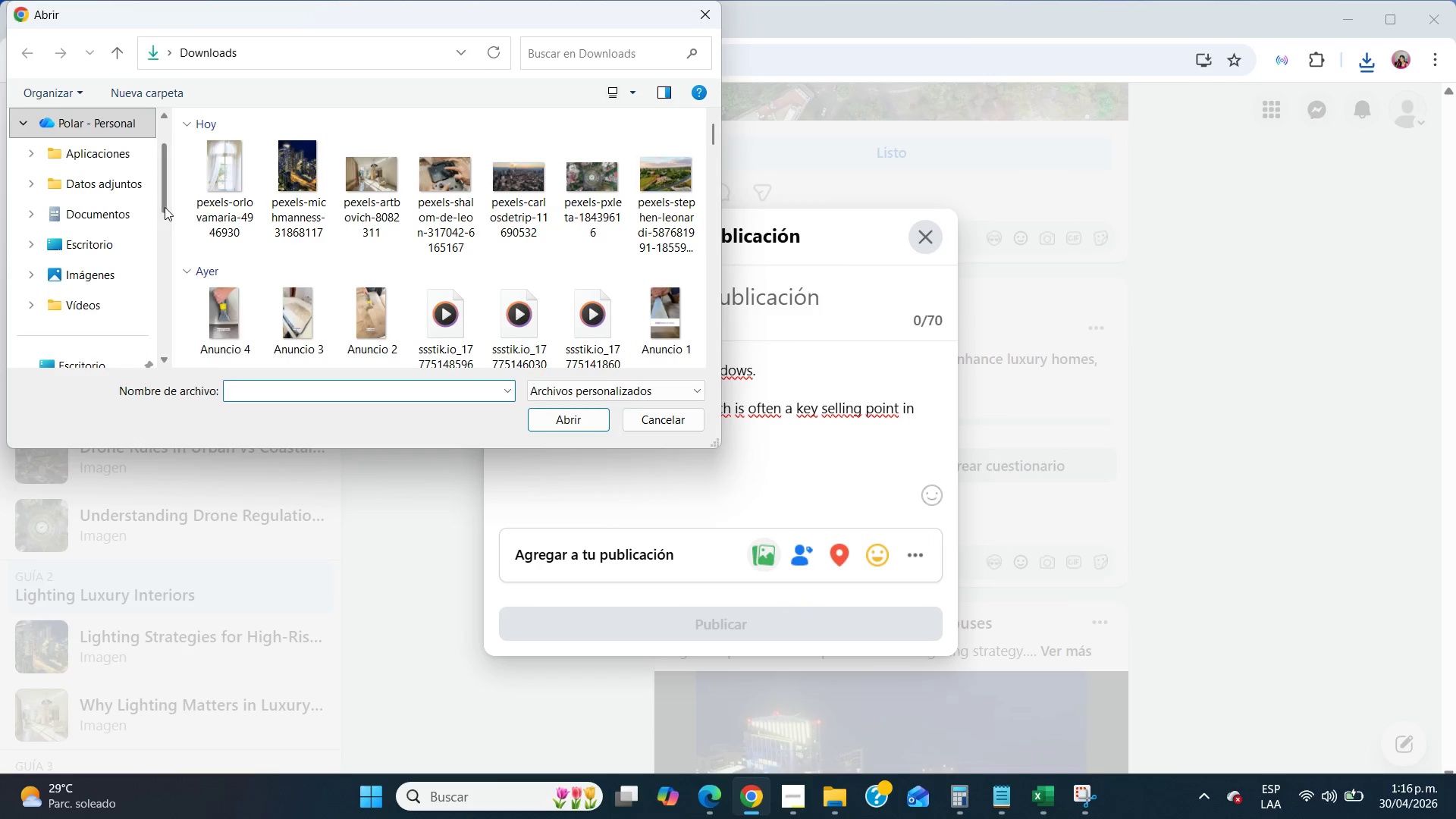 
left_click([224, 205])
 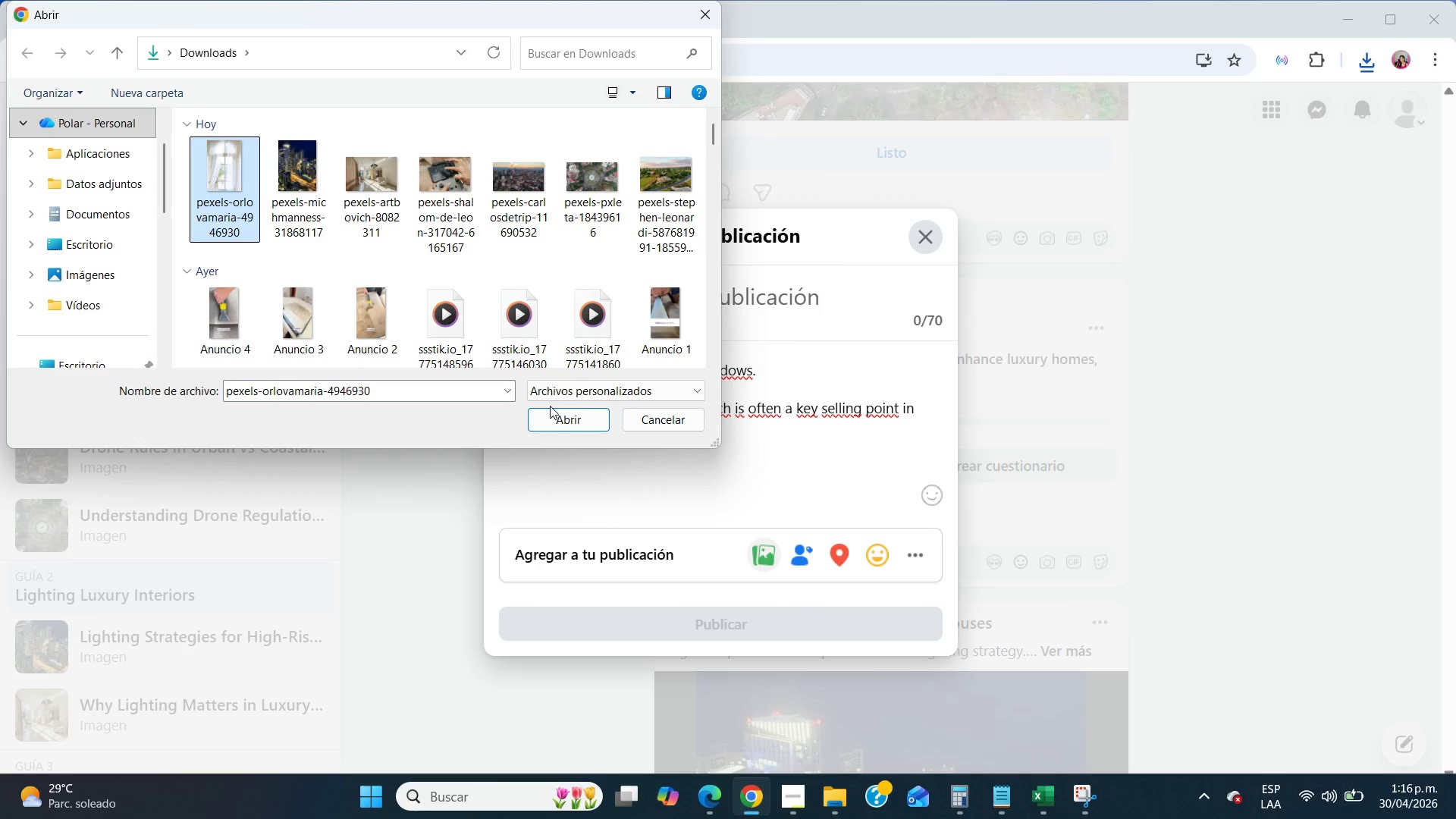 
left_click([551, 414])
 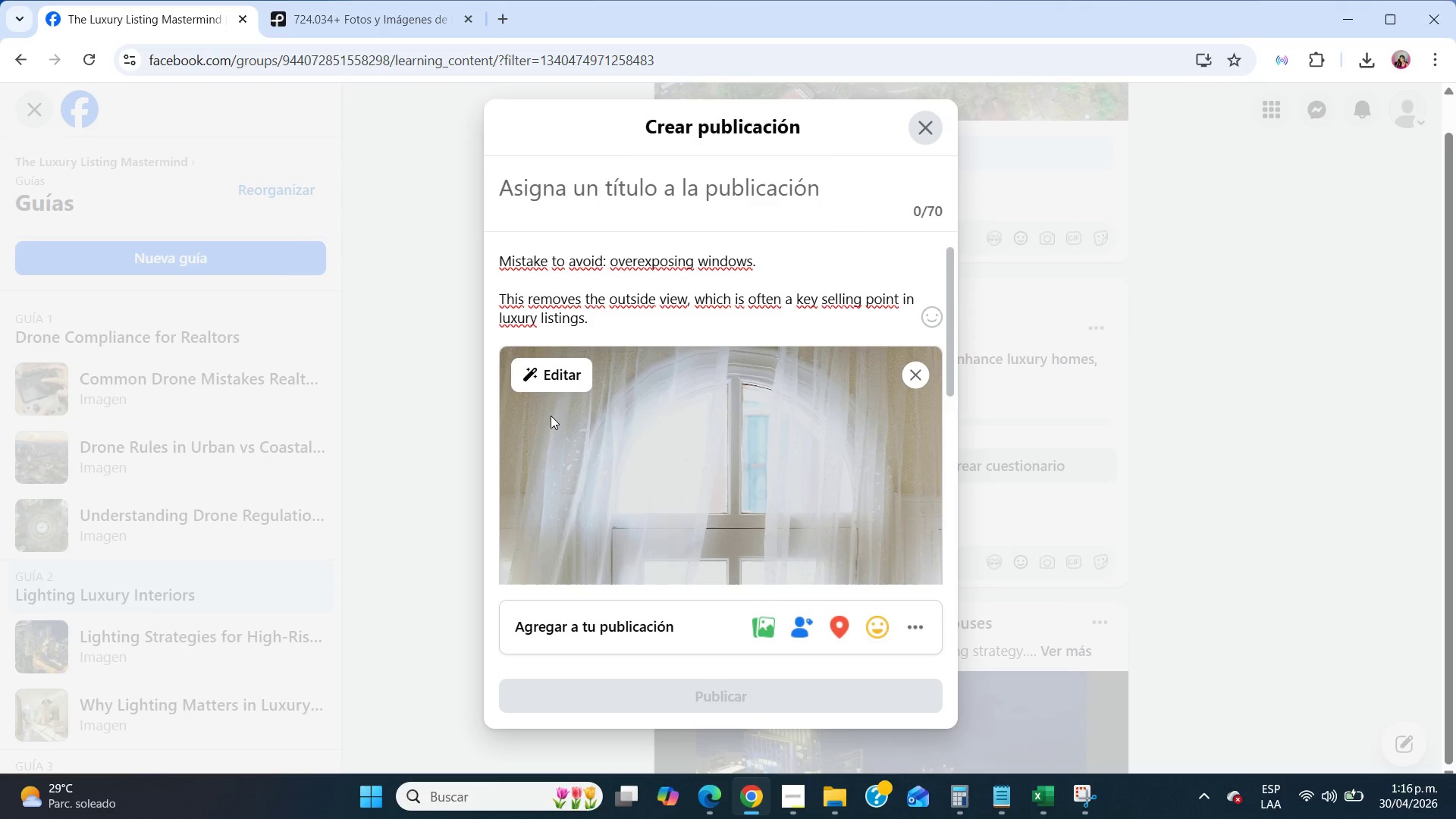 
wait(15.44)
 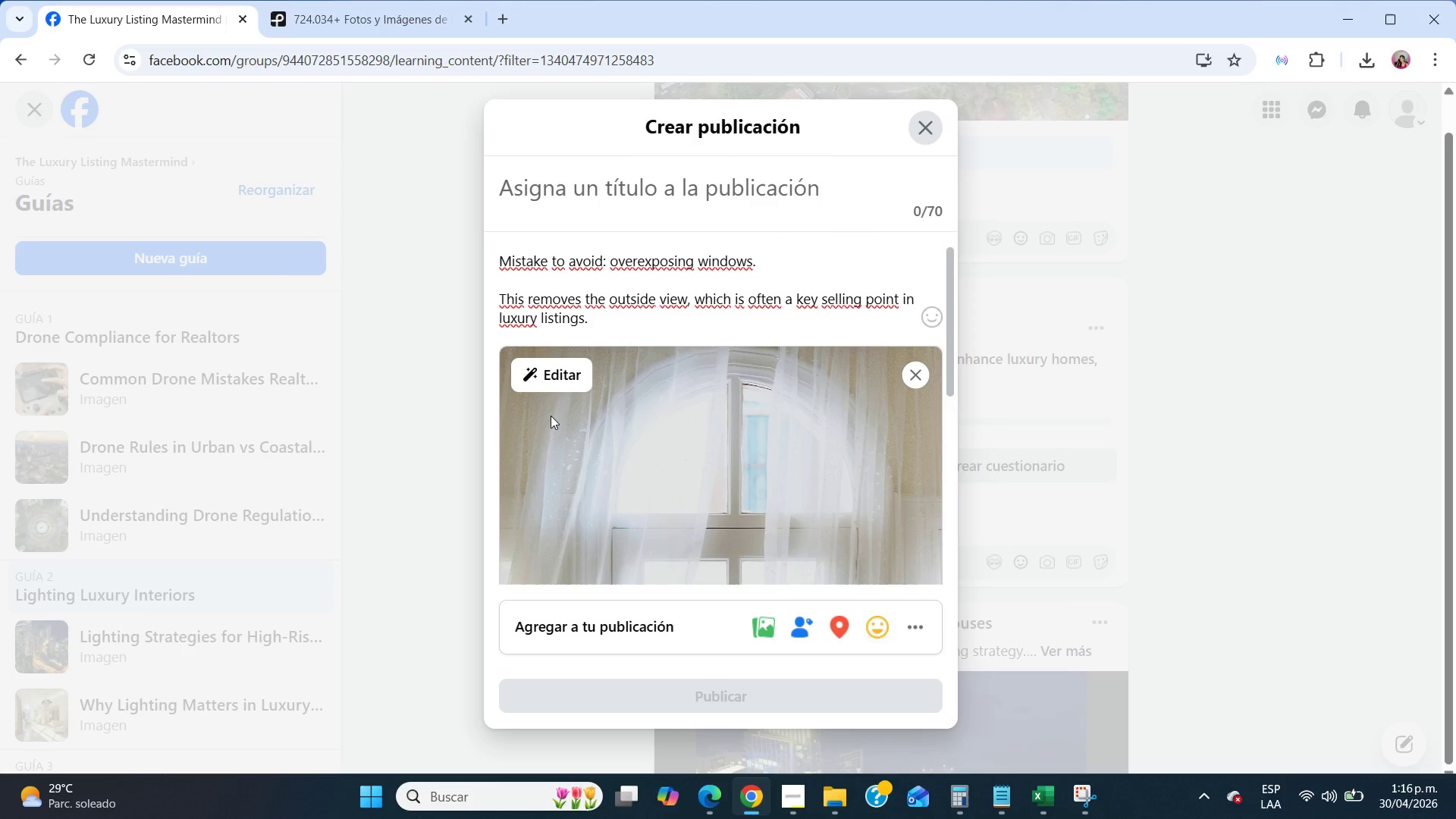 
scroll: coordinate [600, 314], scroll_direction: up, amount: 3.0
 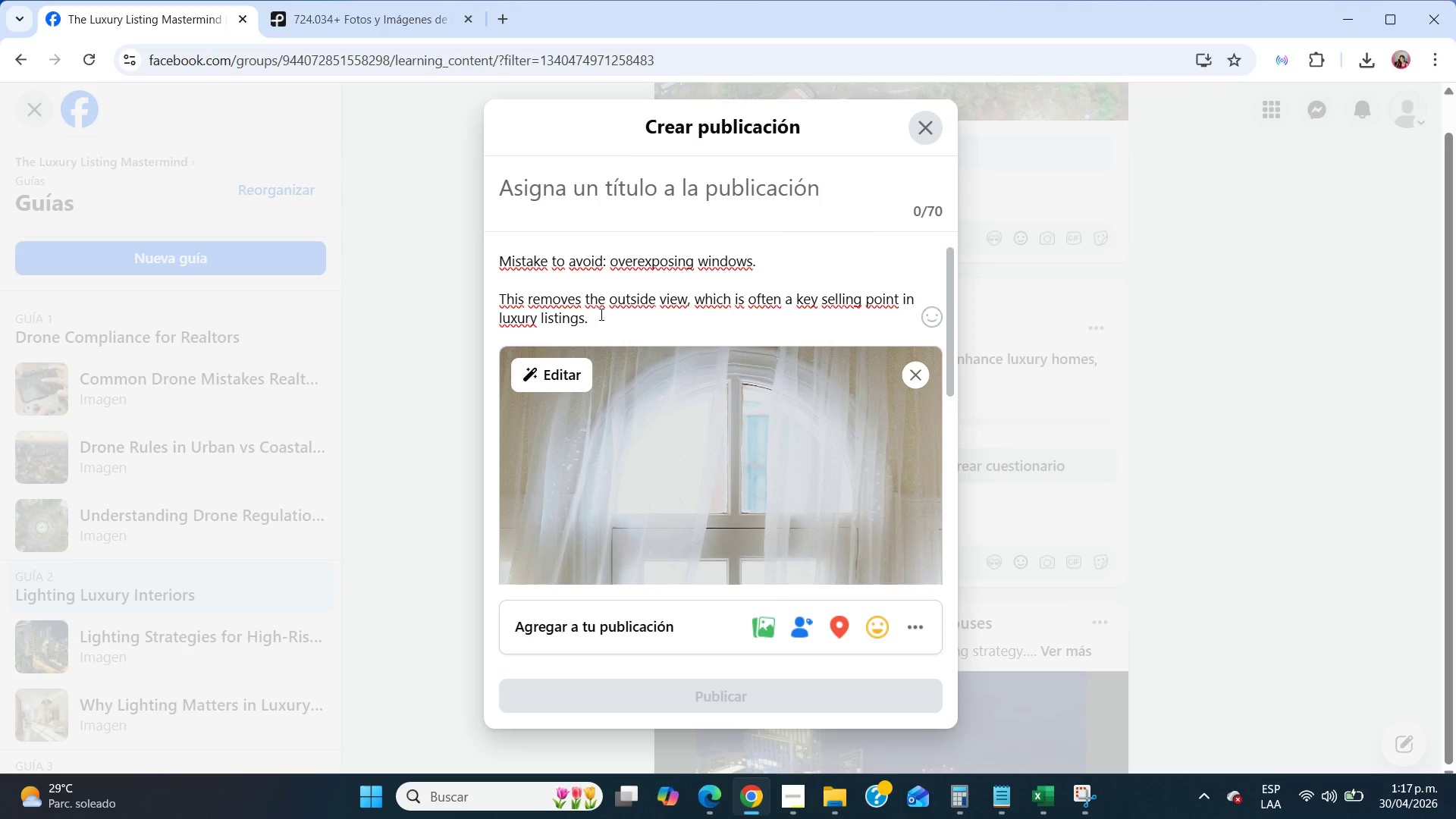 
wait(26.51)
 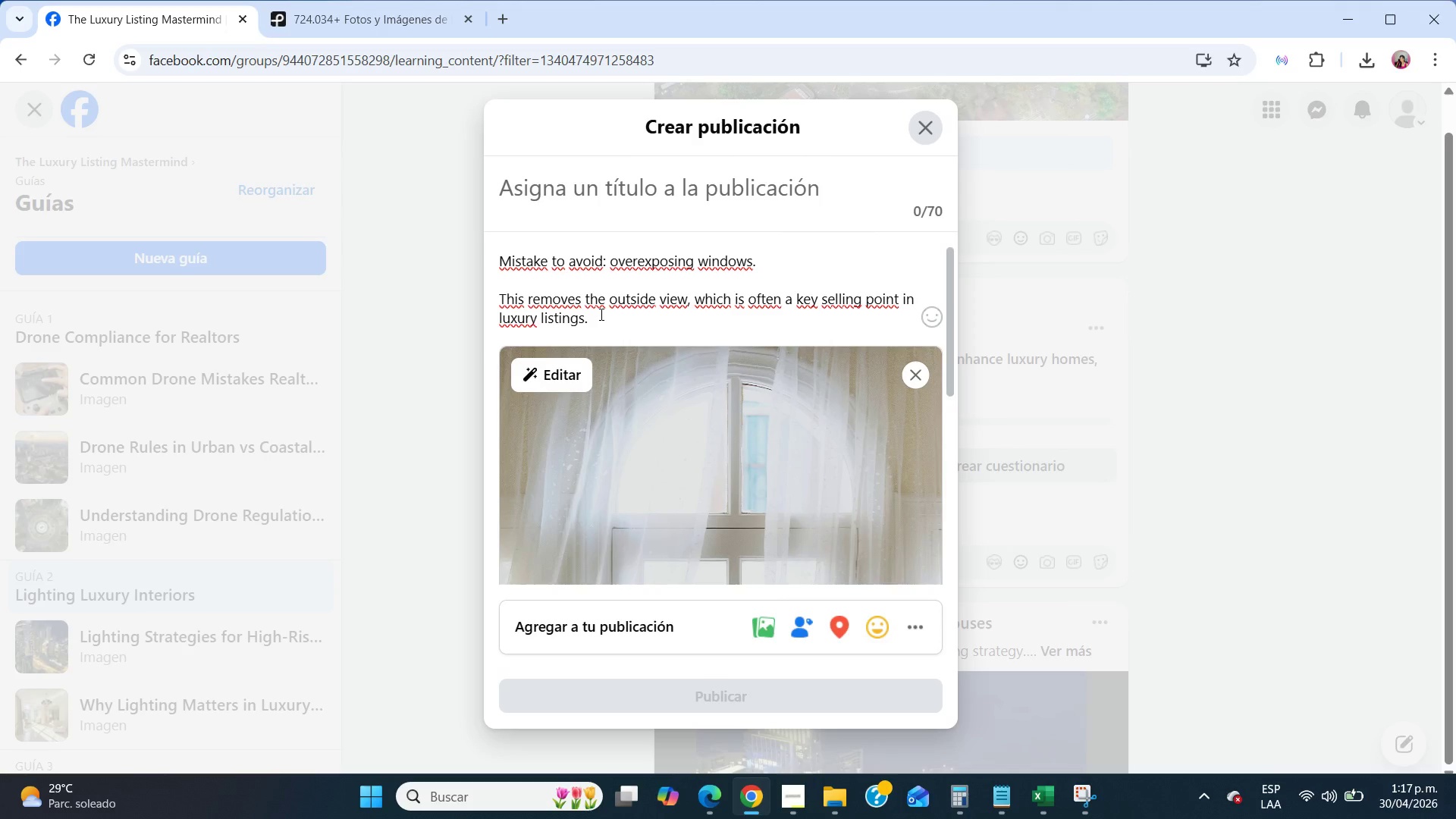 
left_click_drag(start_coordinate=[600, 314], to_coordinate=[494, 238])
 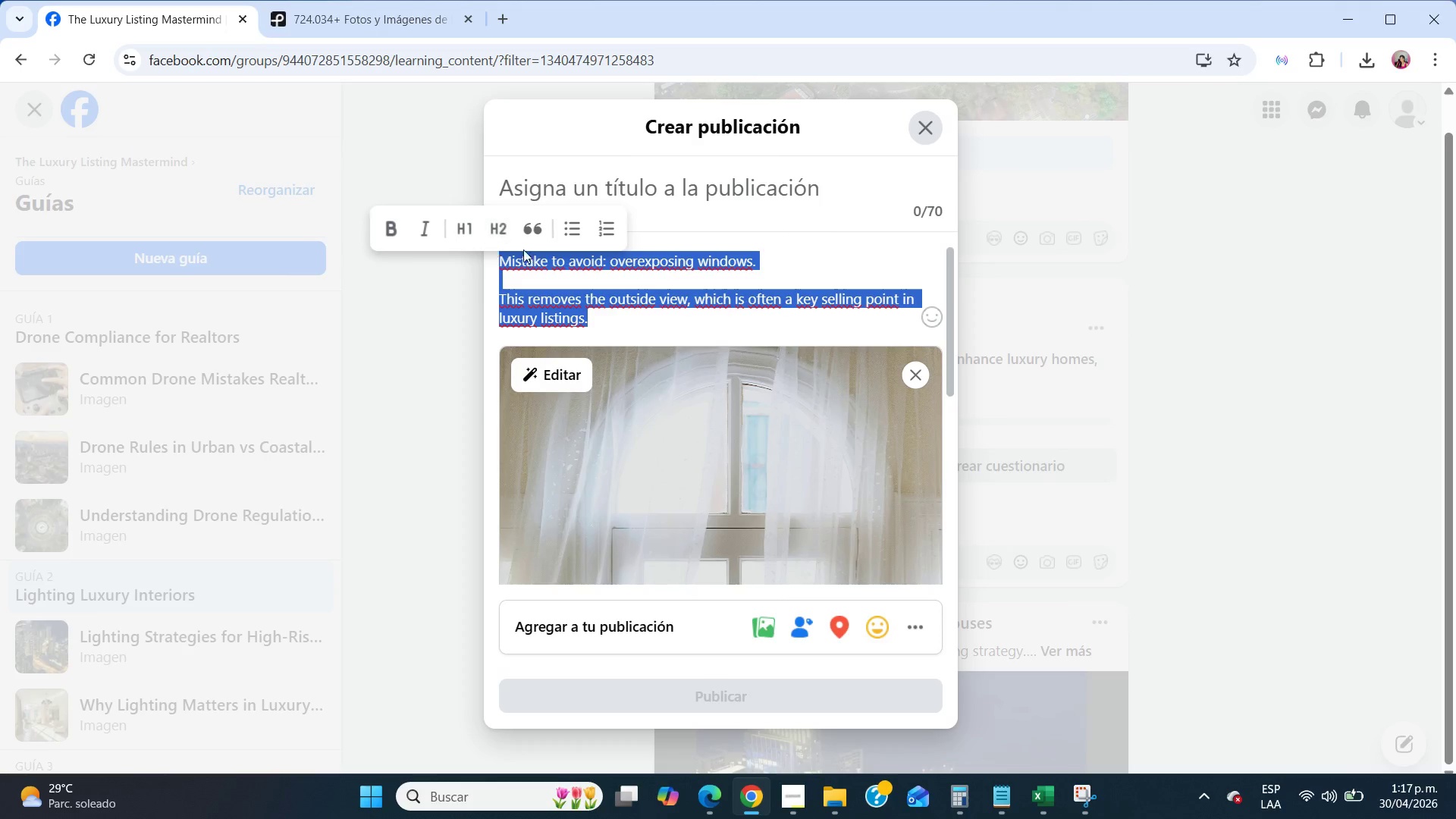 
key(Control+X)
 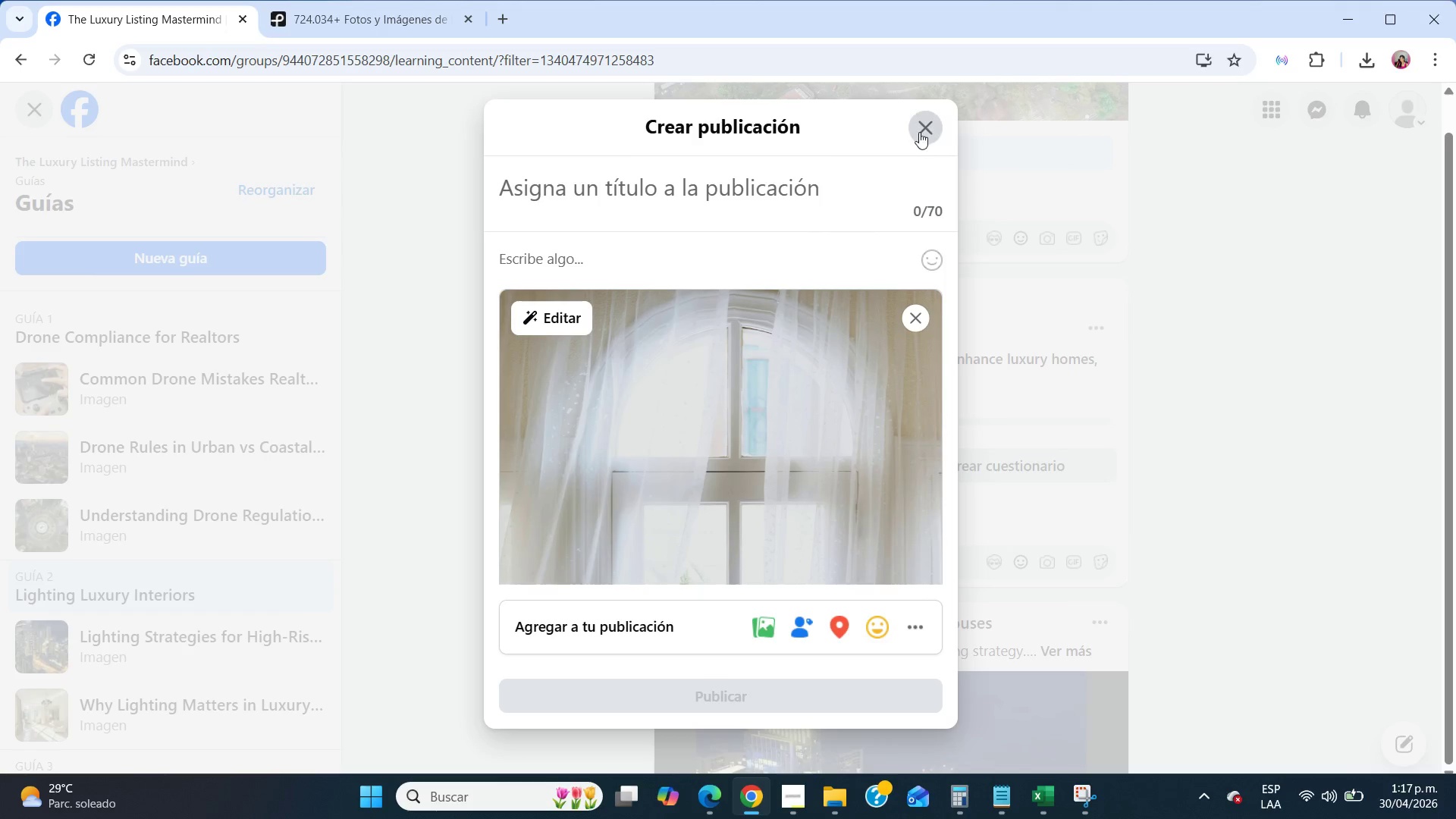 
left_click([921, 129])
 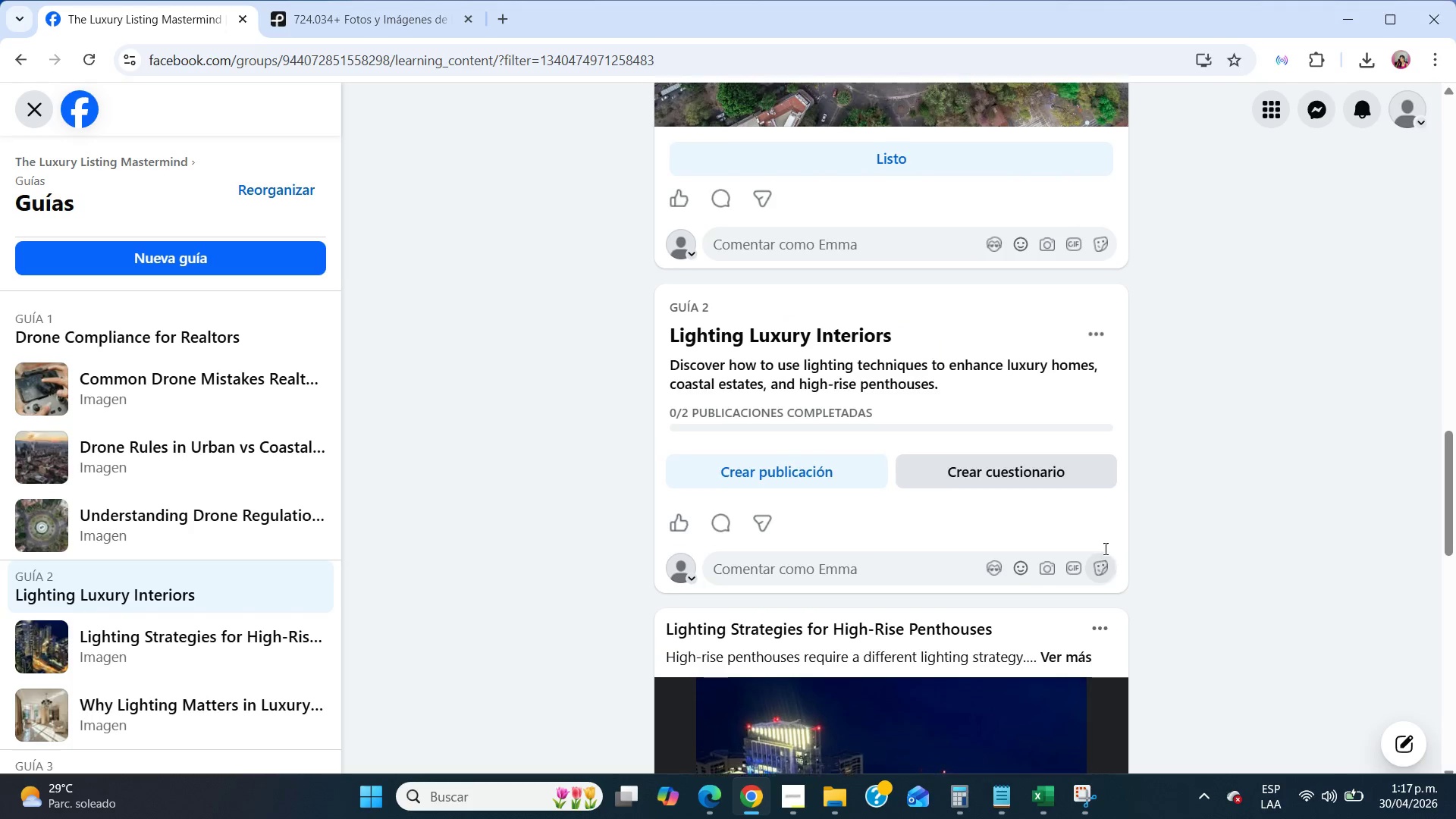 
scroll: coordinate [1104, 548], scroll_direction: up, amount: 1.0
 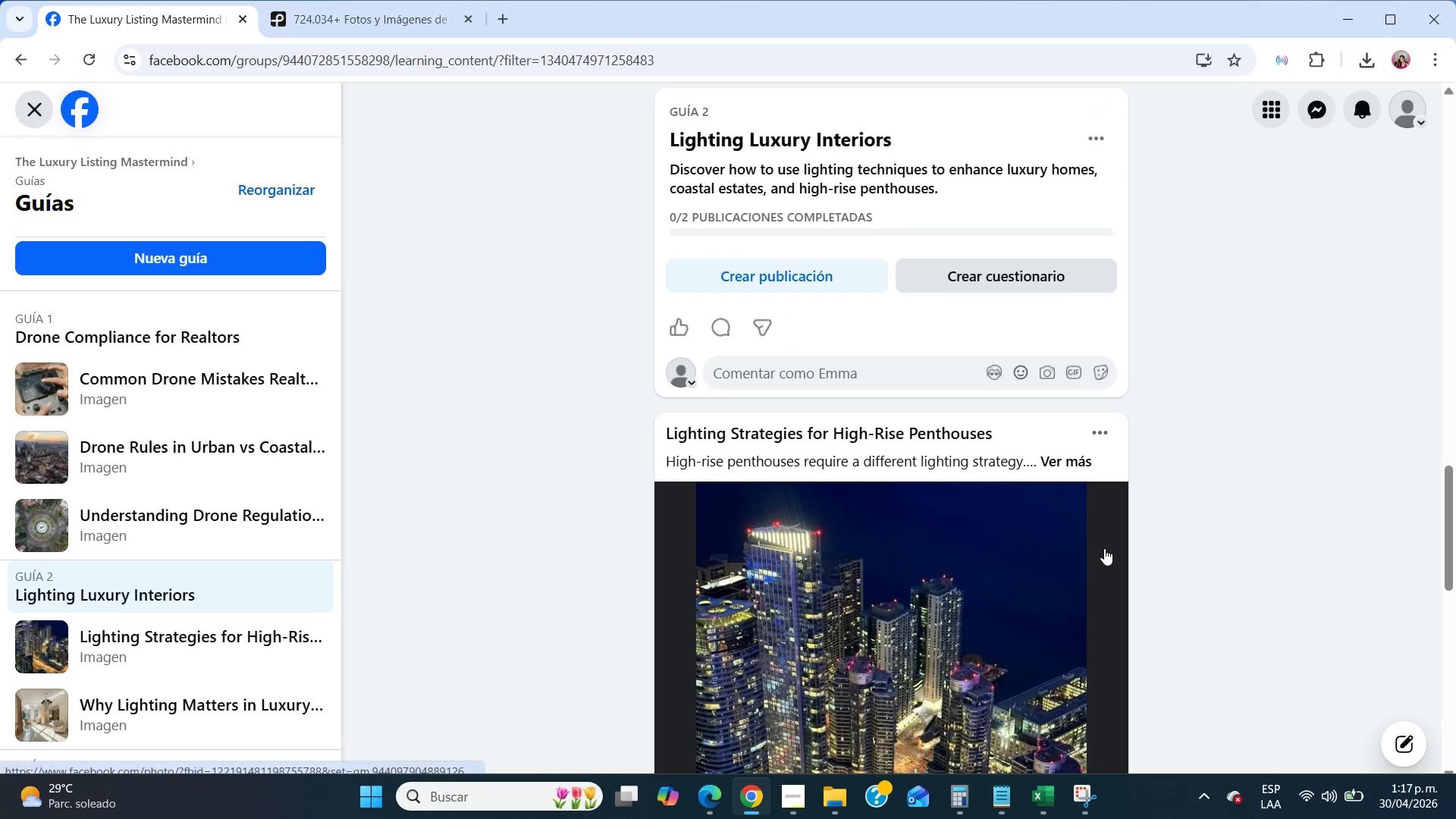 
scroll: coordinate [220, 556], scroll_direction: down, amount: 10.0
 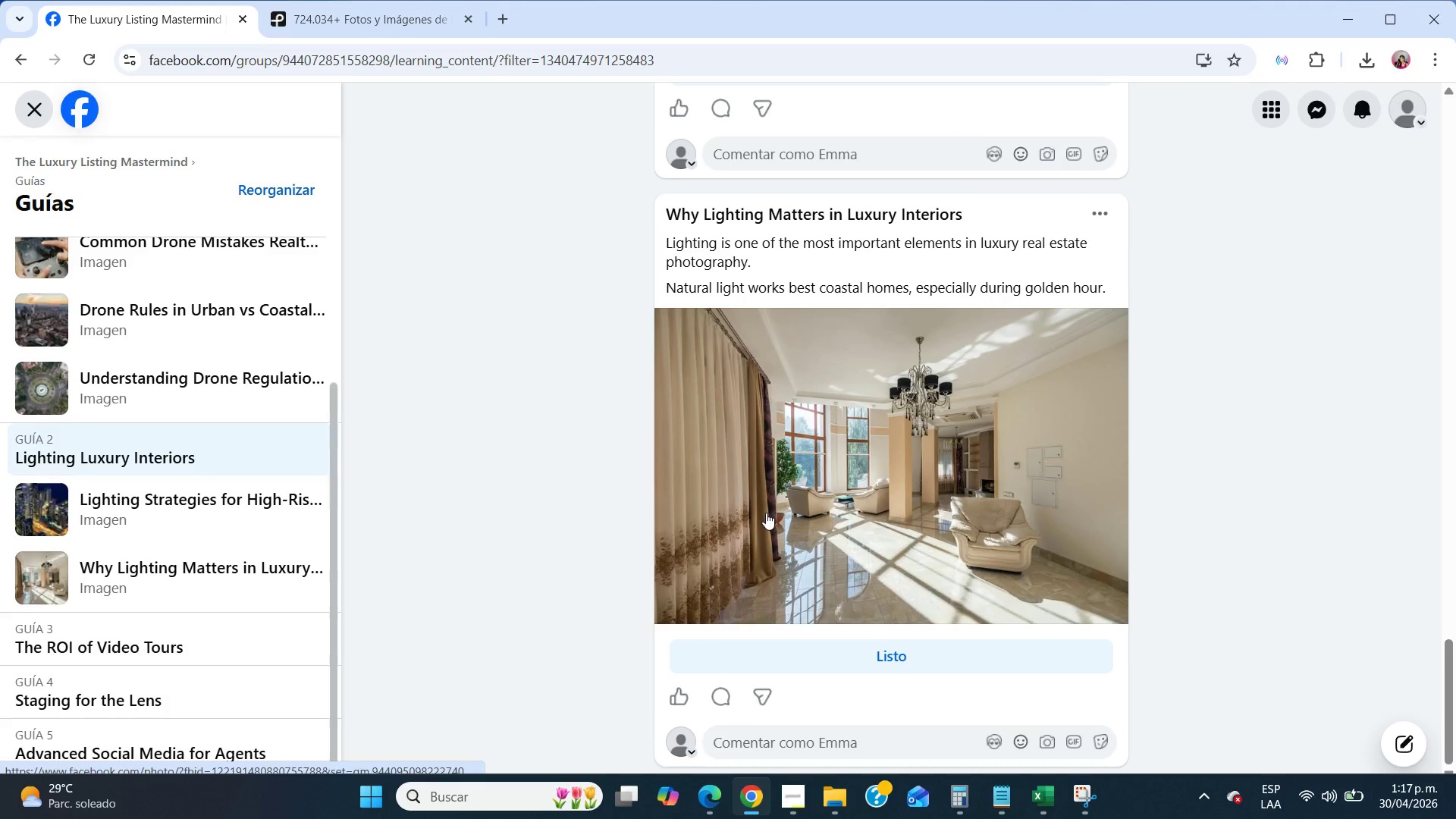 
scroll: coordinate [780, 368], scroll_direction: up, amount: 18.0
 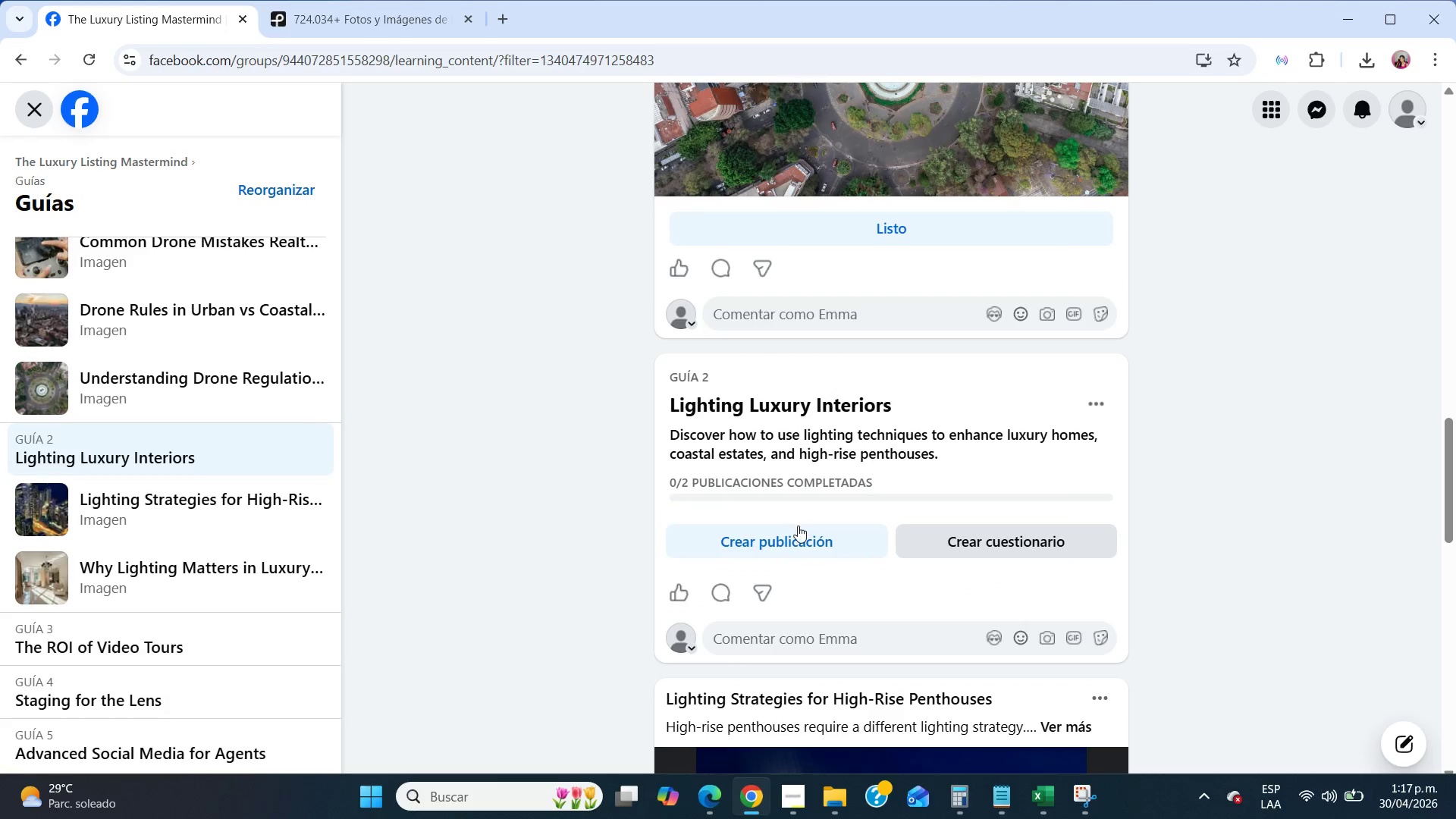 
left_click([799, 527])
 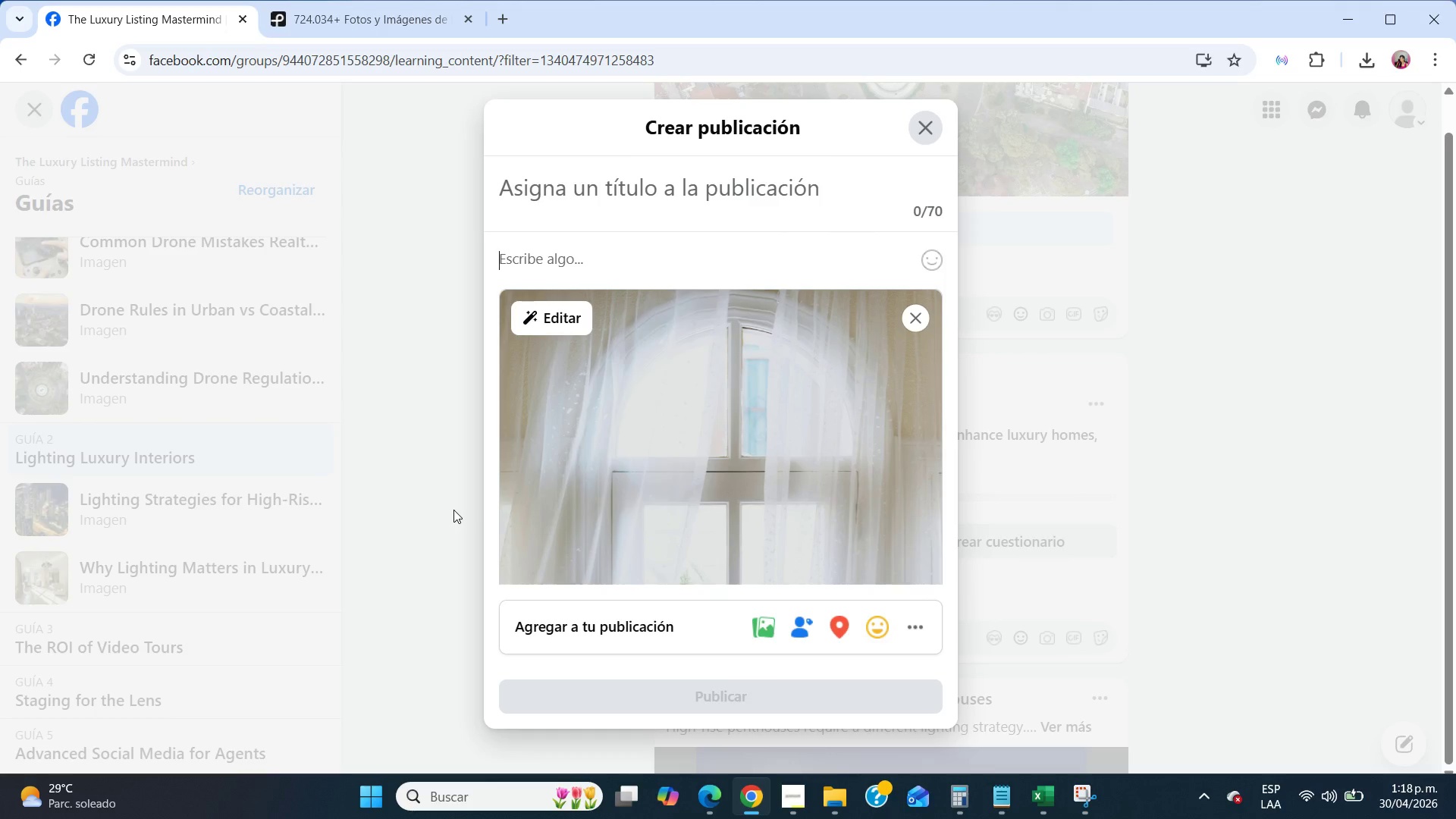 
wait(68.88)
 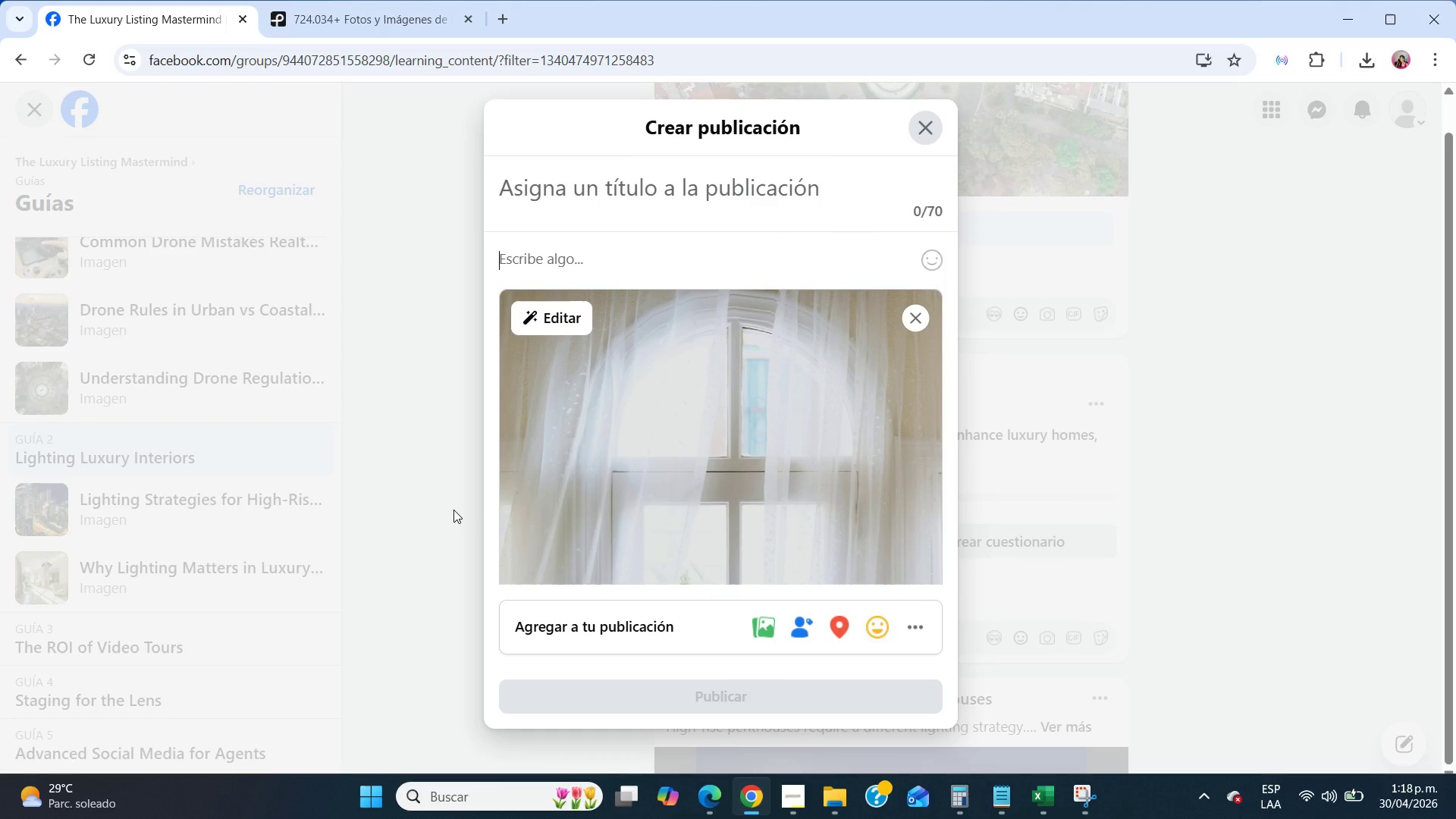 
key(Control+V)
 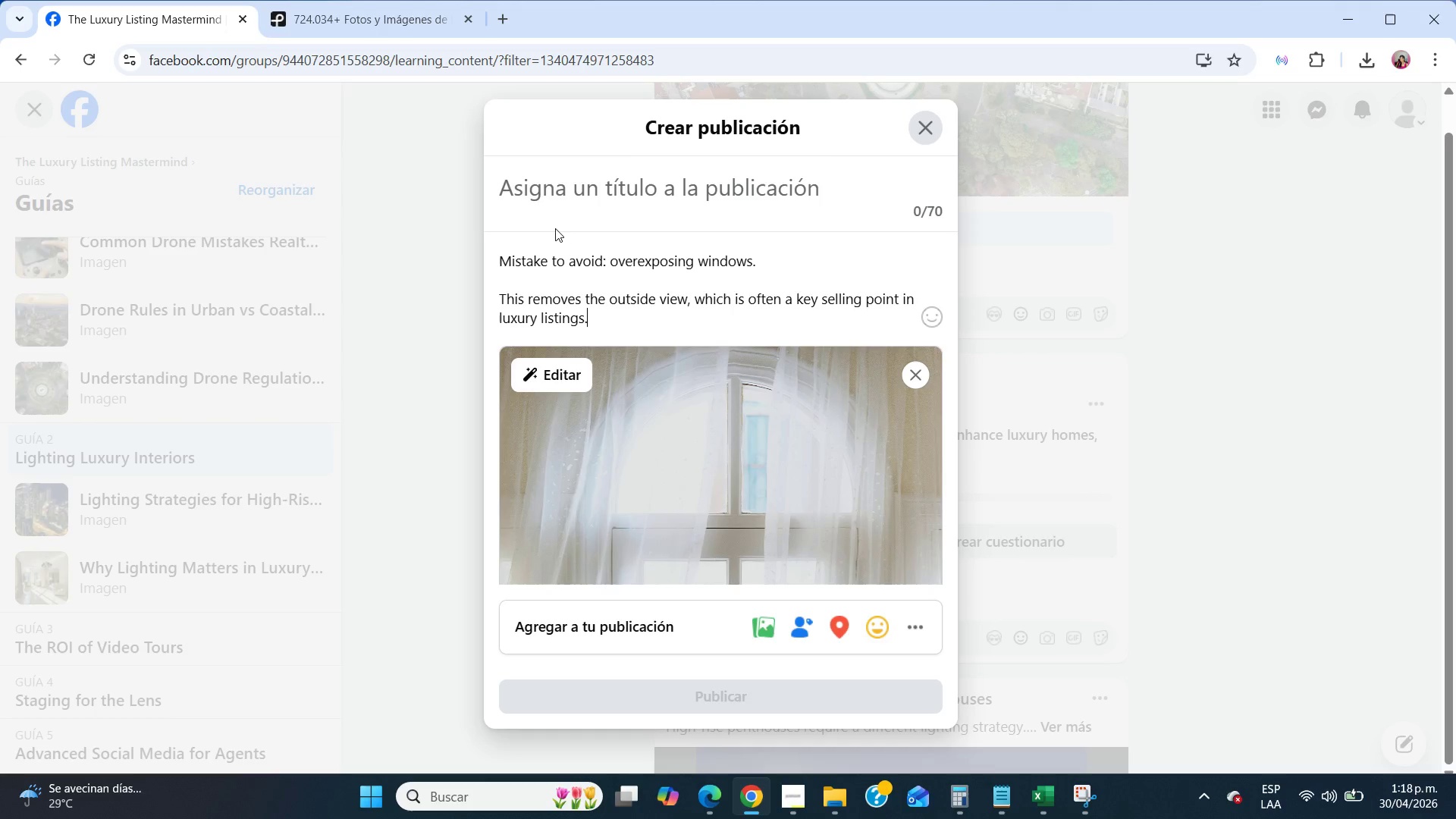 
left_click([539, 196])
 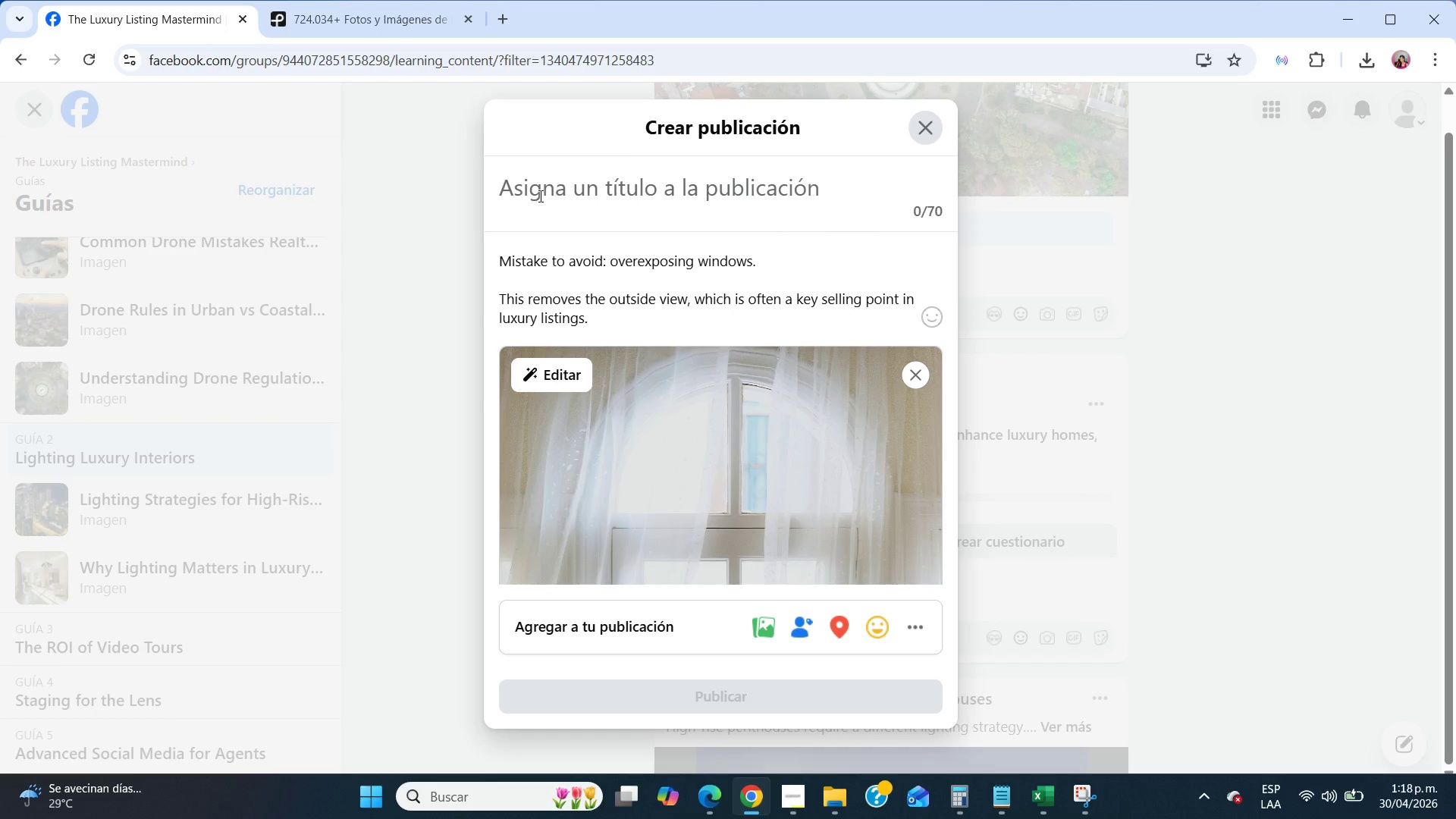 
type(Overoexposing Windows)
 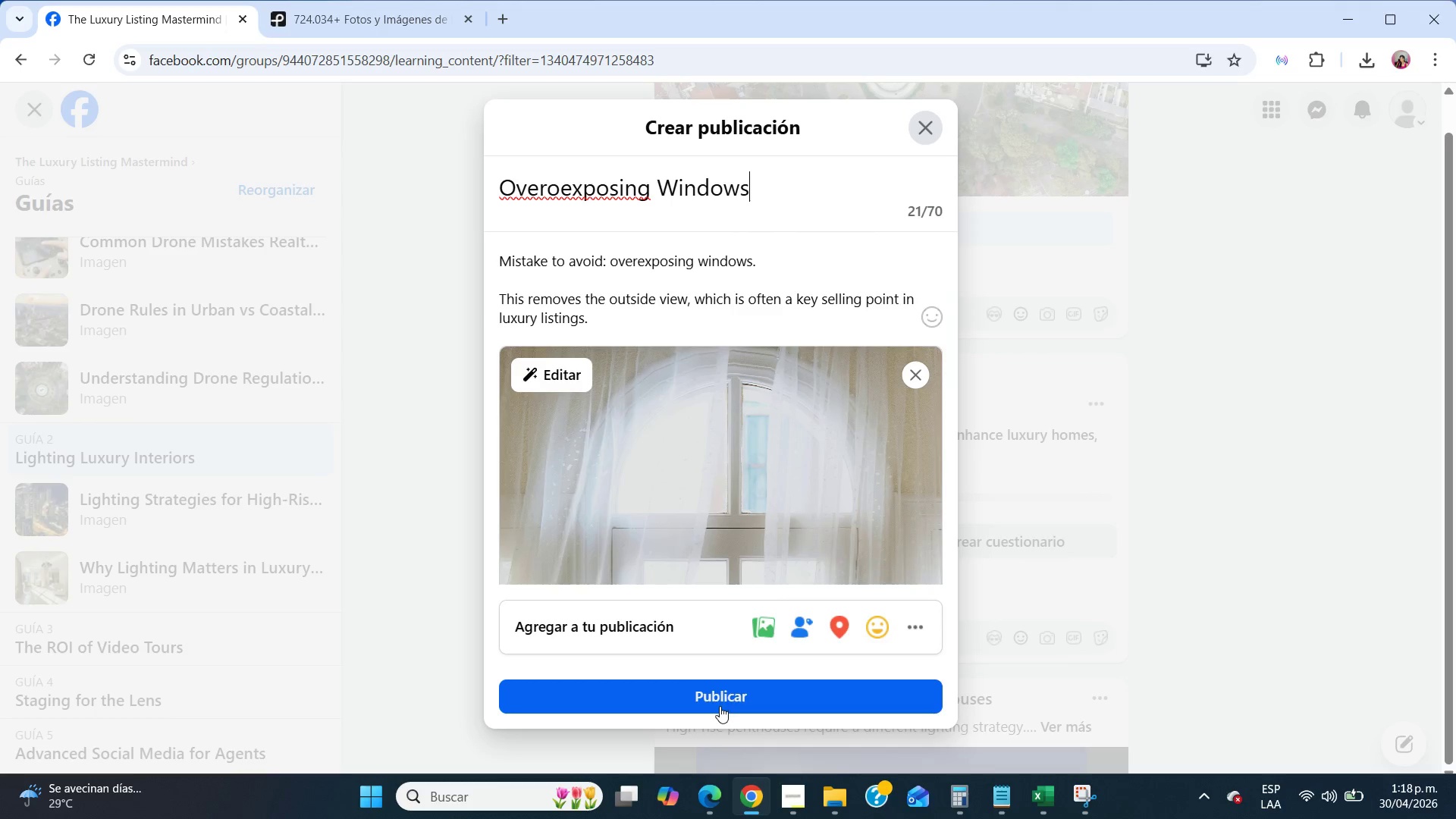 
left_click([720, 706])
 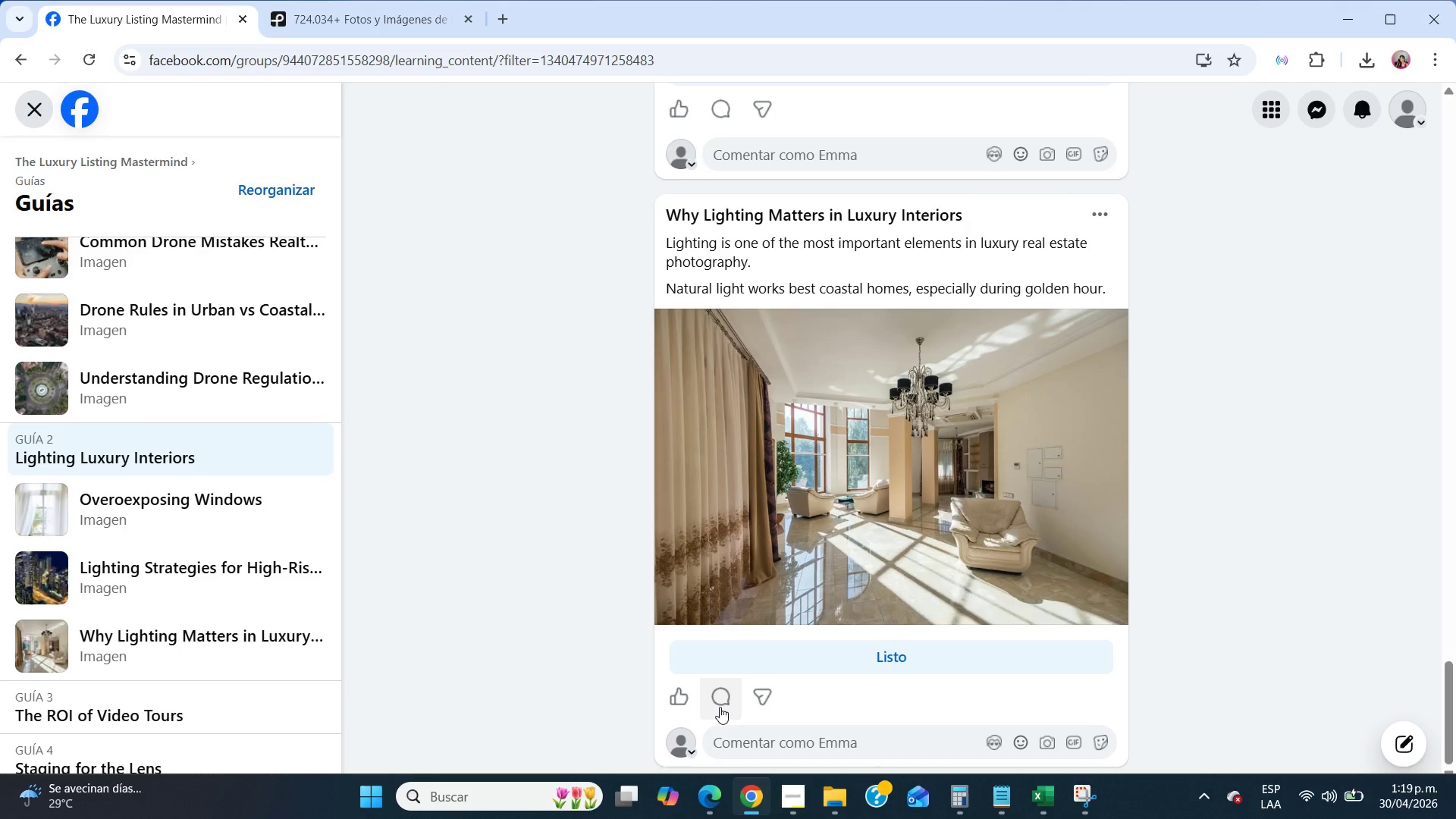 
wait(58.64)
 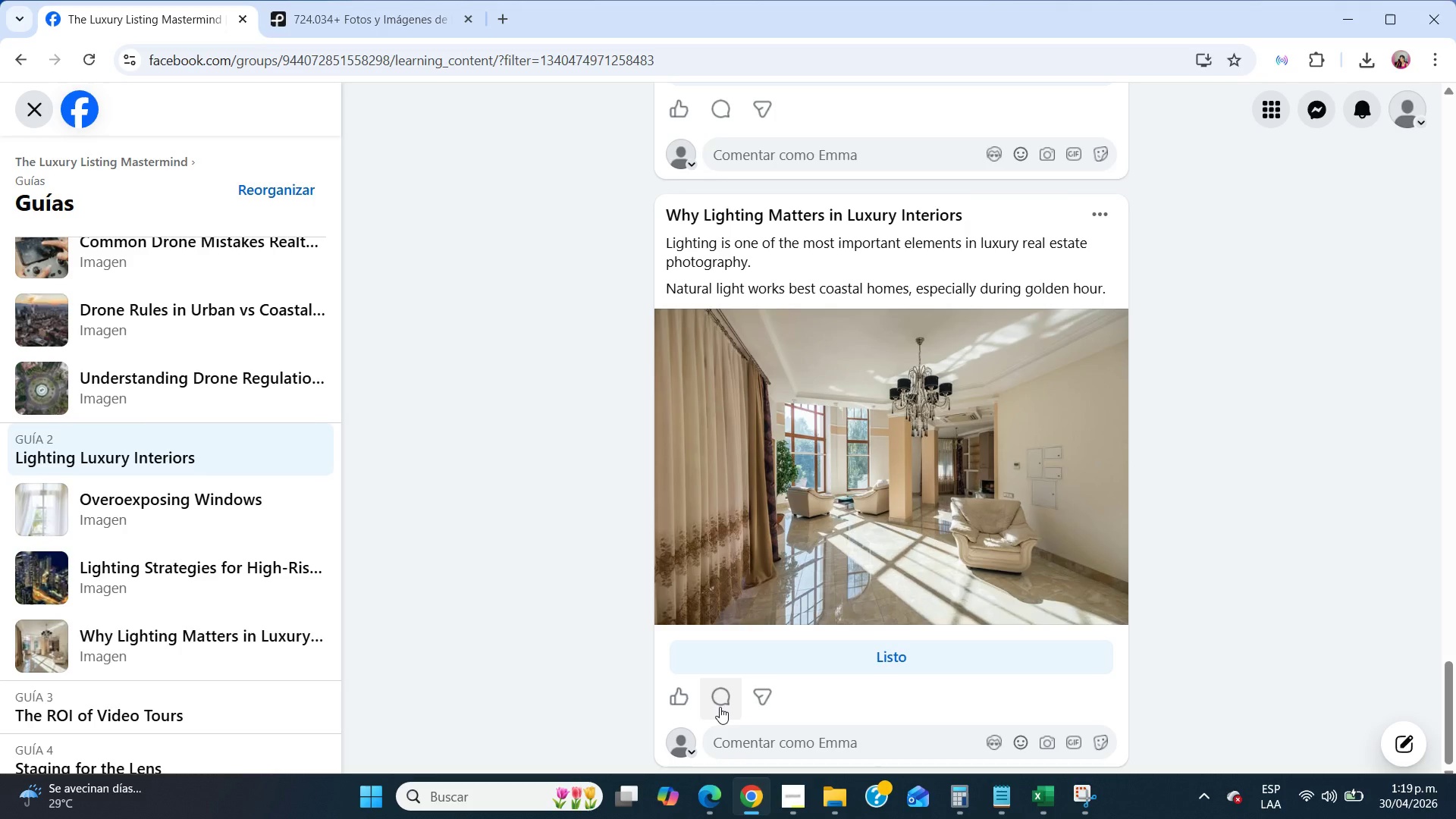 
left_click([805, 791])